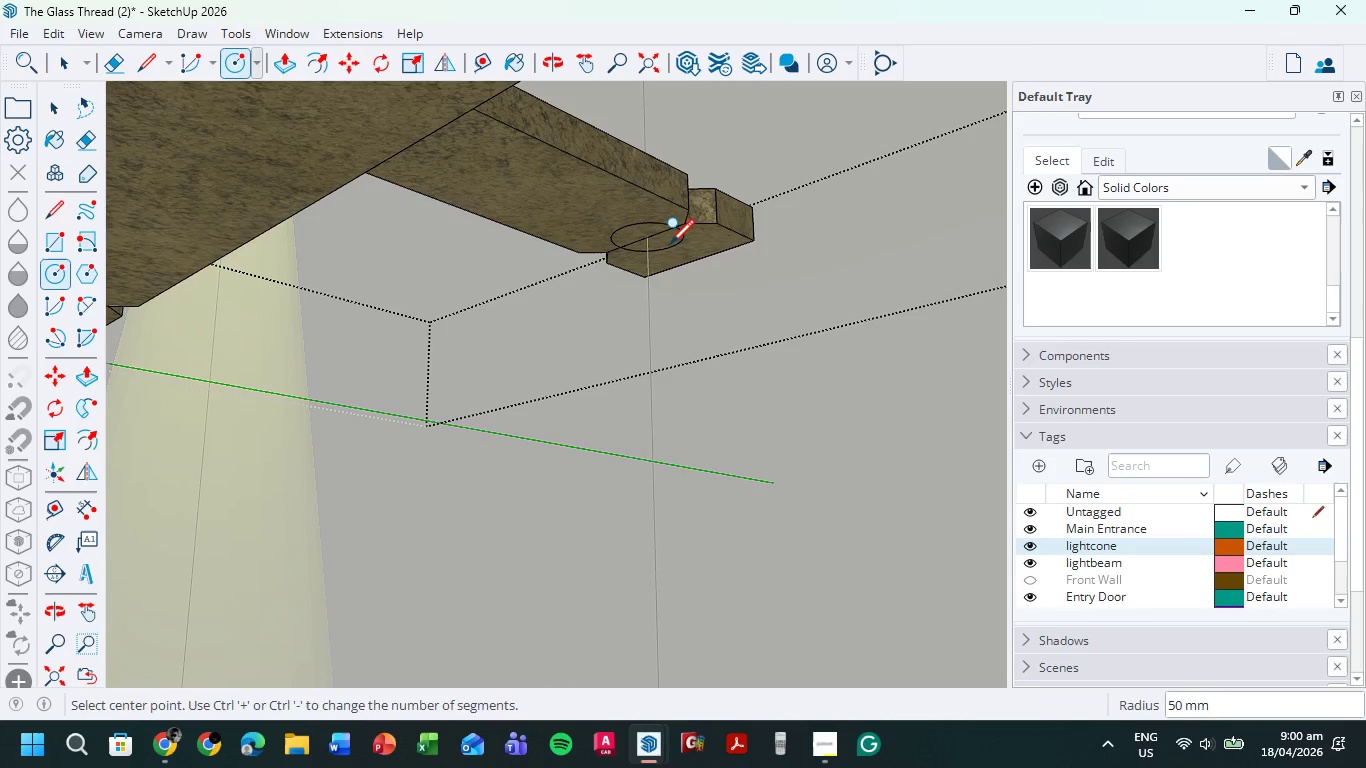 
key(P)
 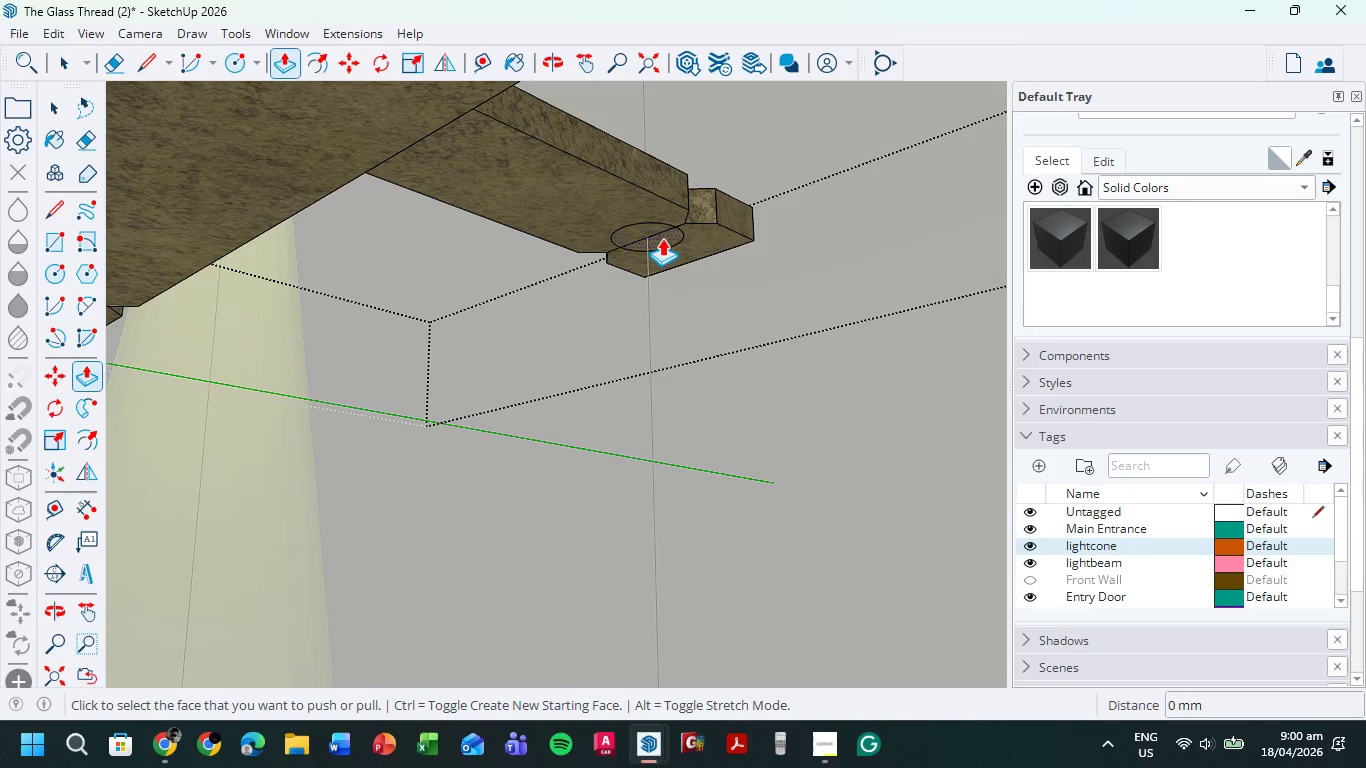 
left_click([662, 238])
 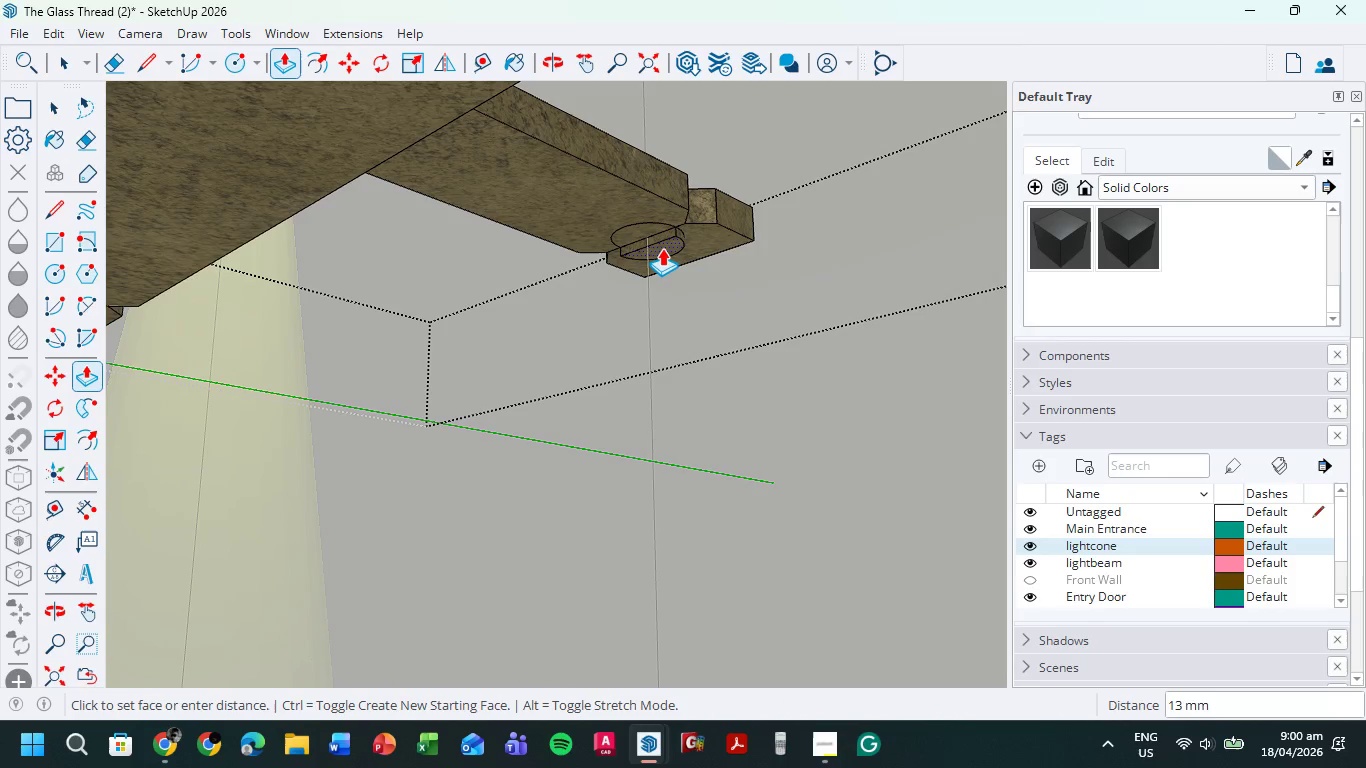 
left_click([662, 248])
 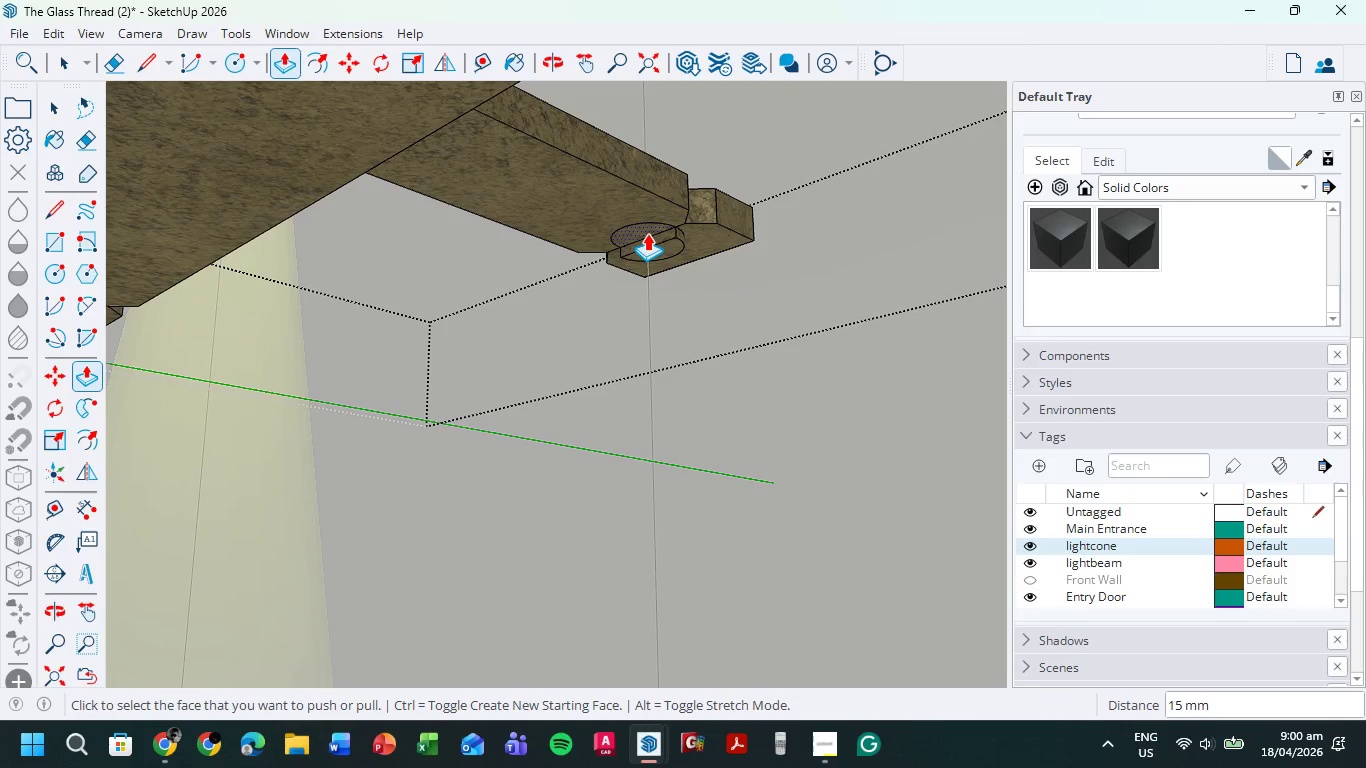 
left_click([647, 232])
 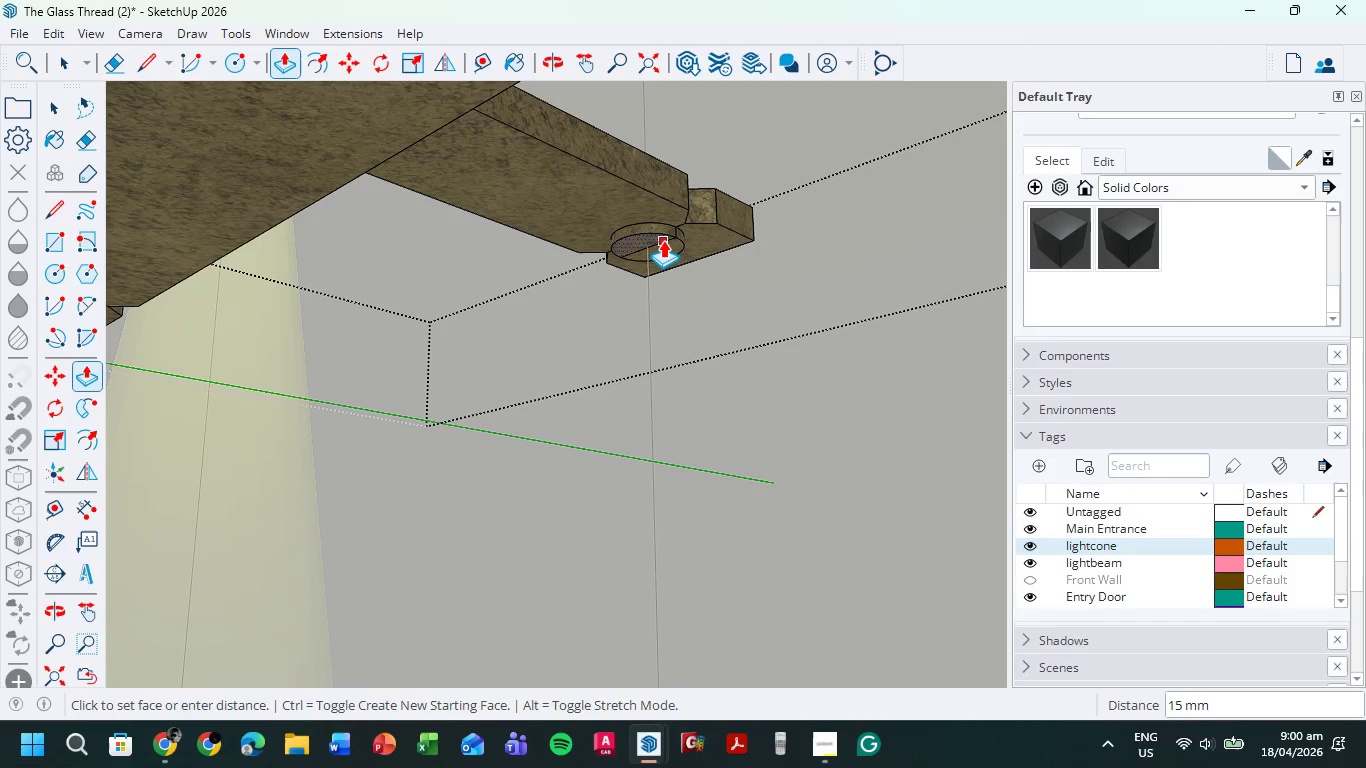 
left_click([663, 240])
 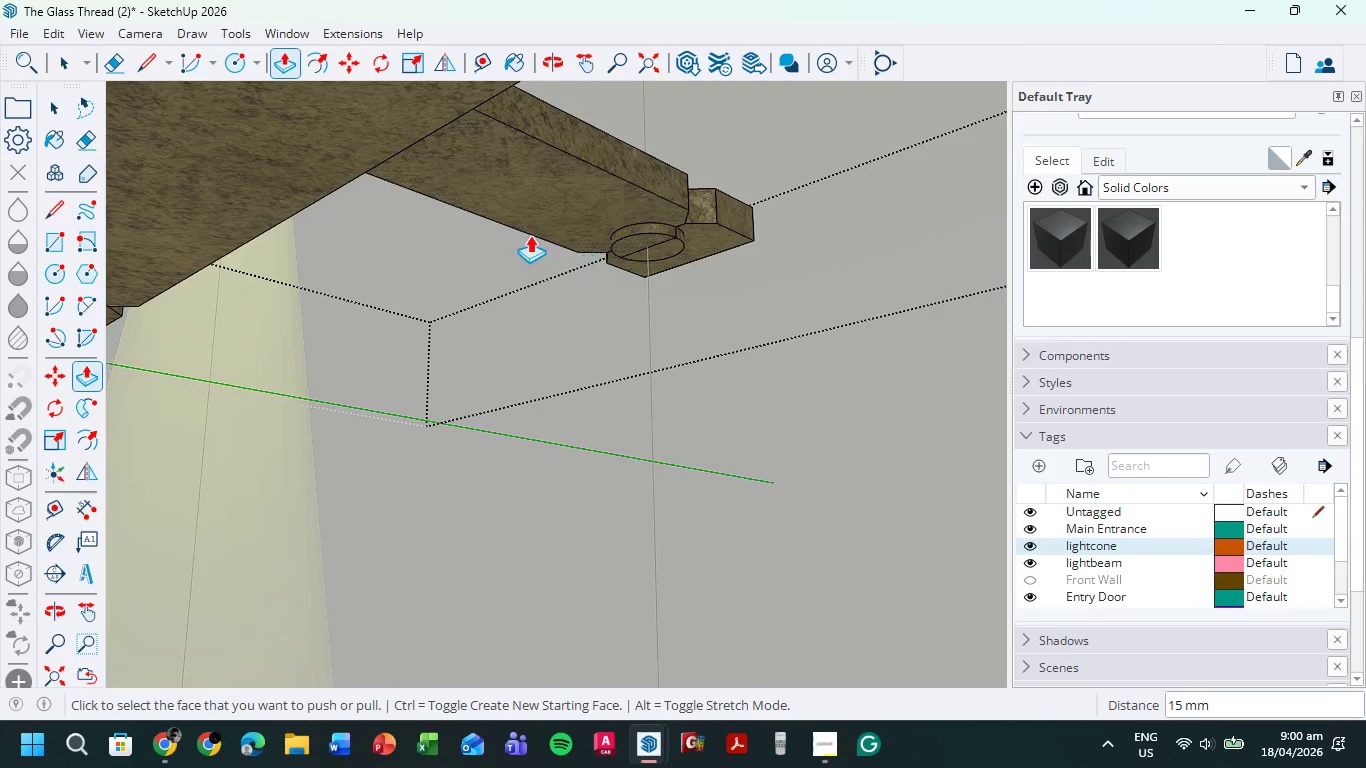 
scroll: coordinate [637, 281], scroll_direction: down, amount: 13.0
 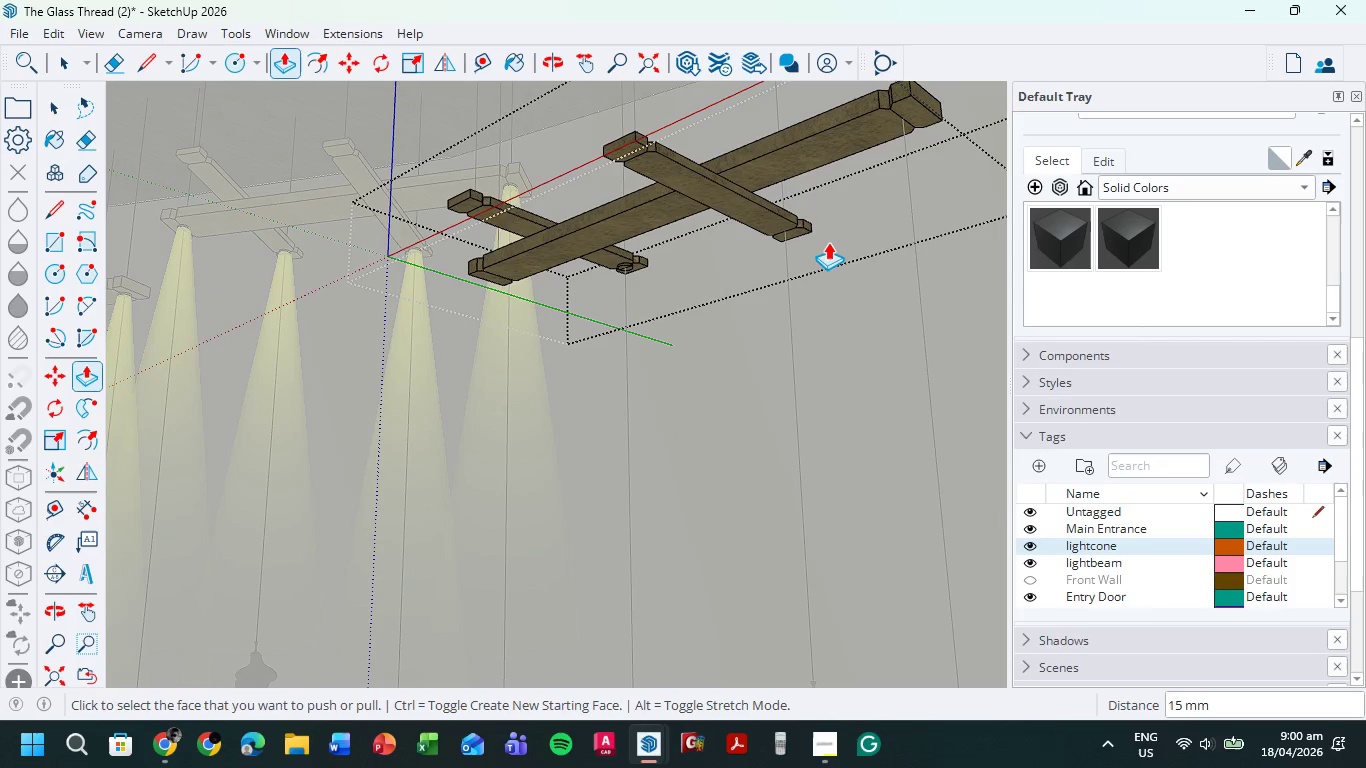 
scroll: coordinate [815, 234], scroll_direction: up, amount: 7.0
 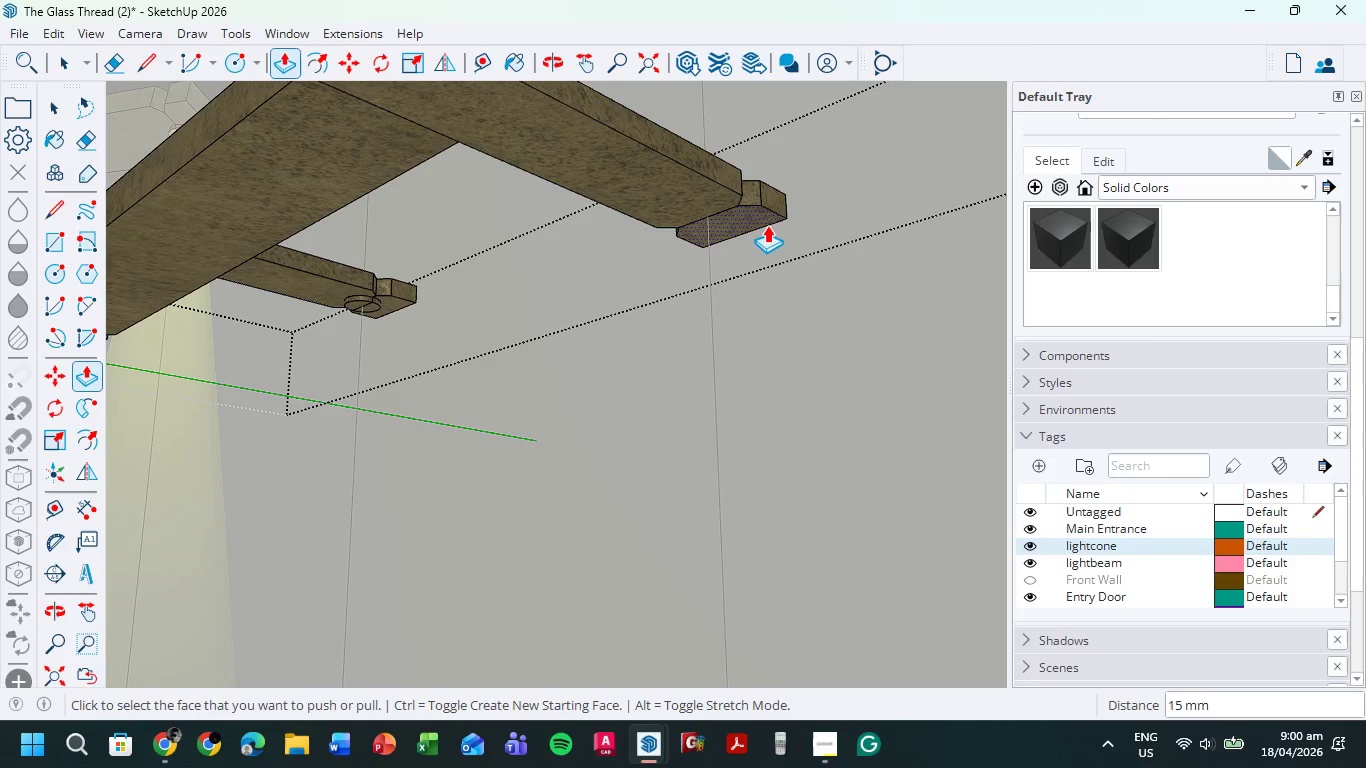 
wait(14.05)
 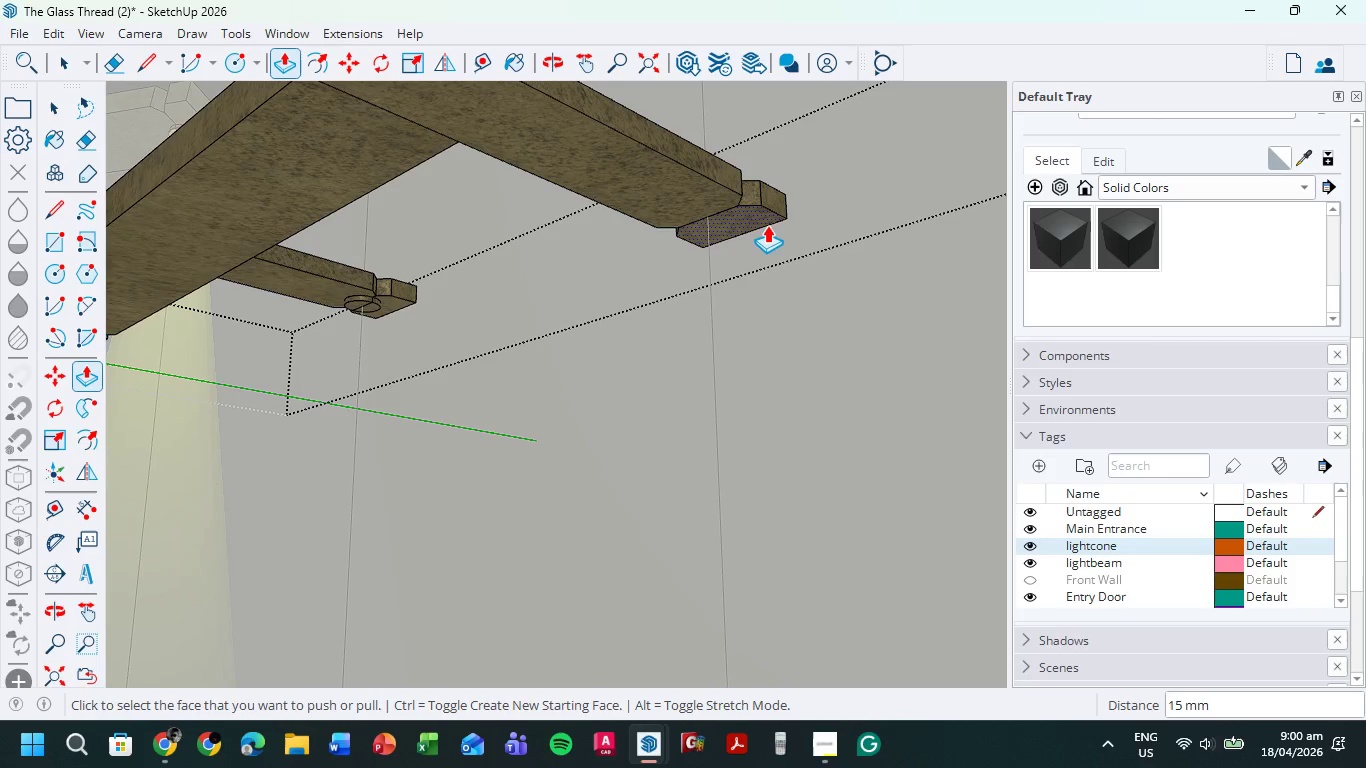 
key(C)
 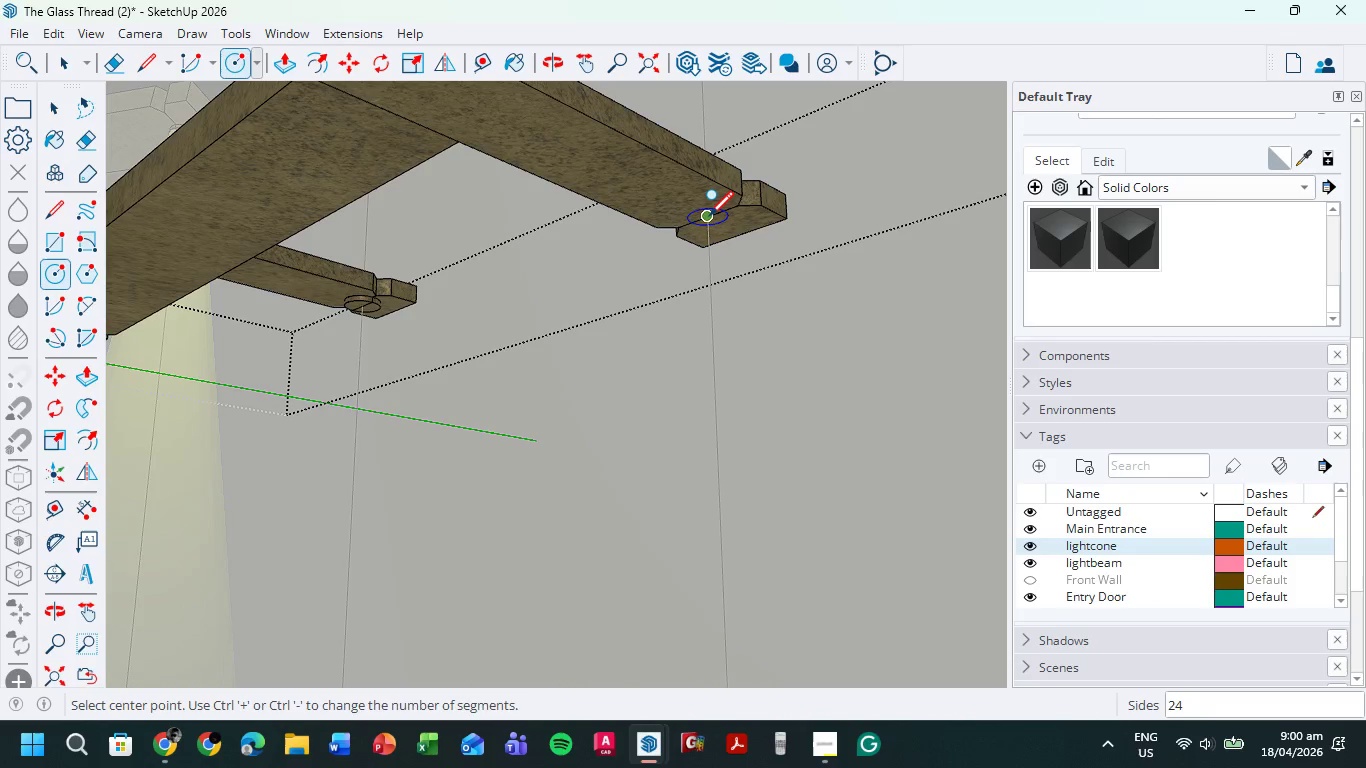 
scroll: coordinate [709, 218], scroll_direction: up, amount: 10.0
 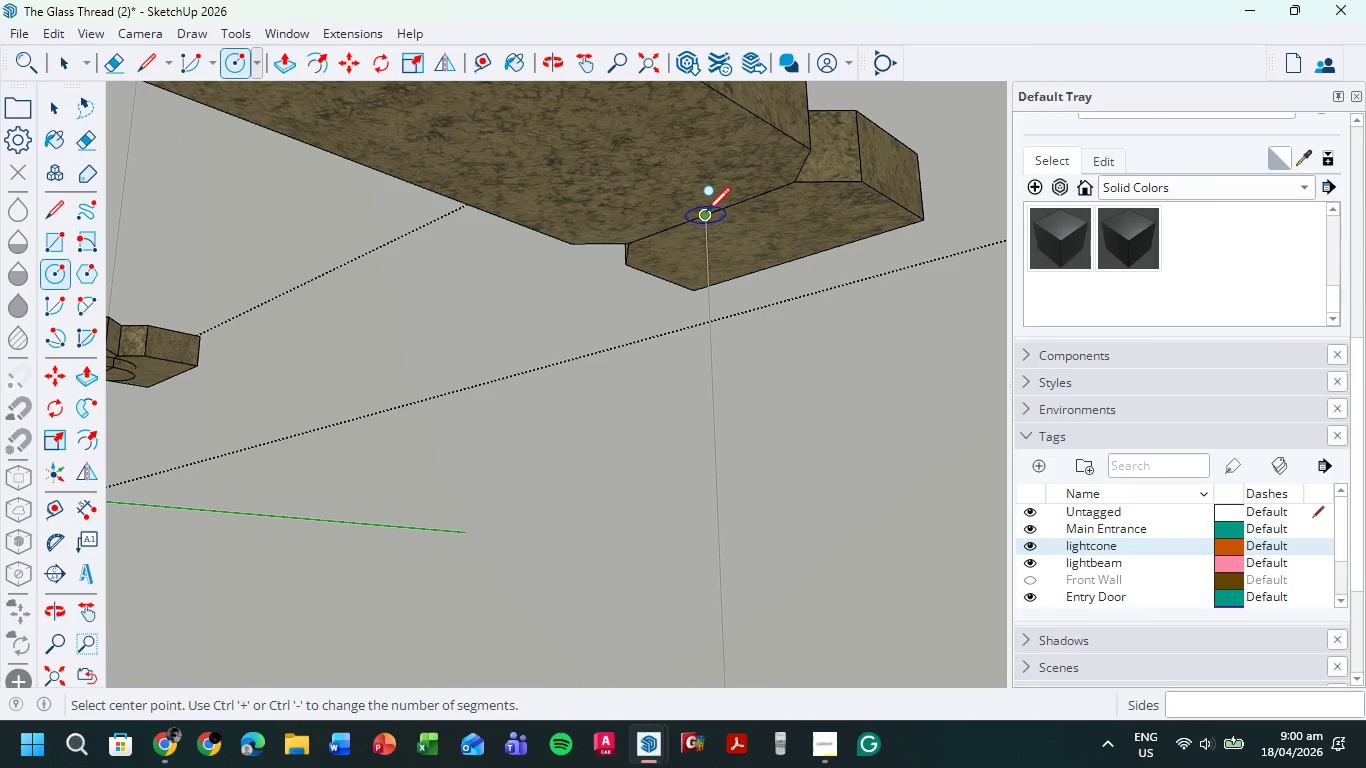 
left_click([706, 214])
 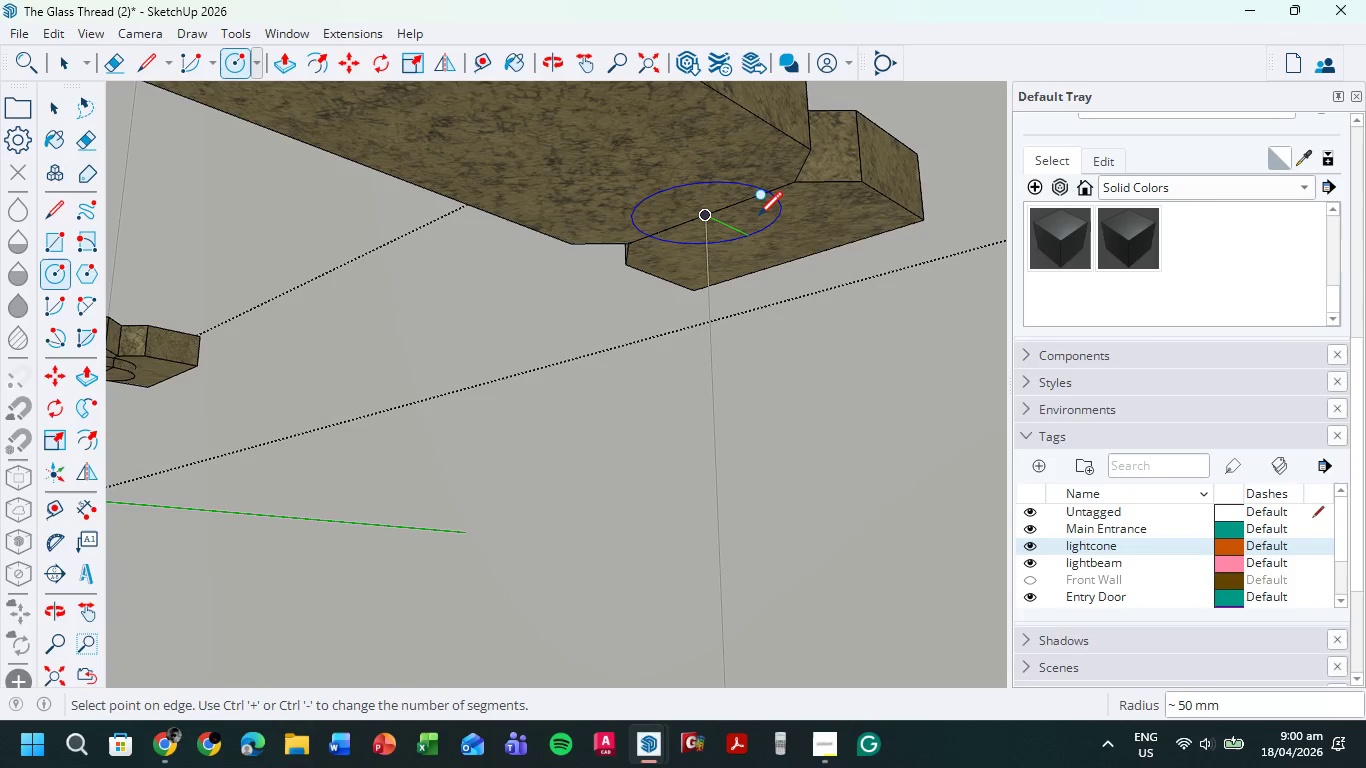 
key(Numpad5)
 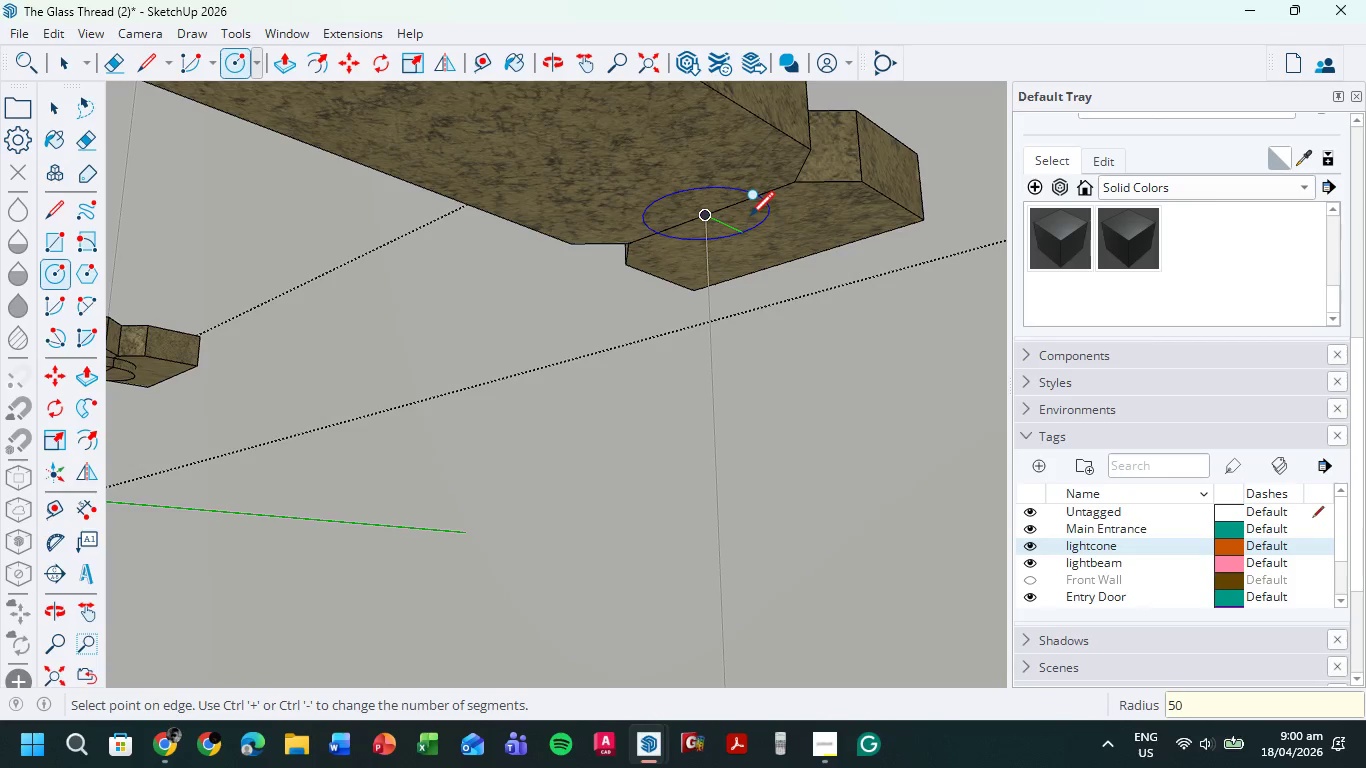 
key(Numpad0)
 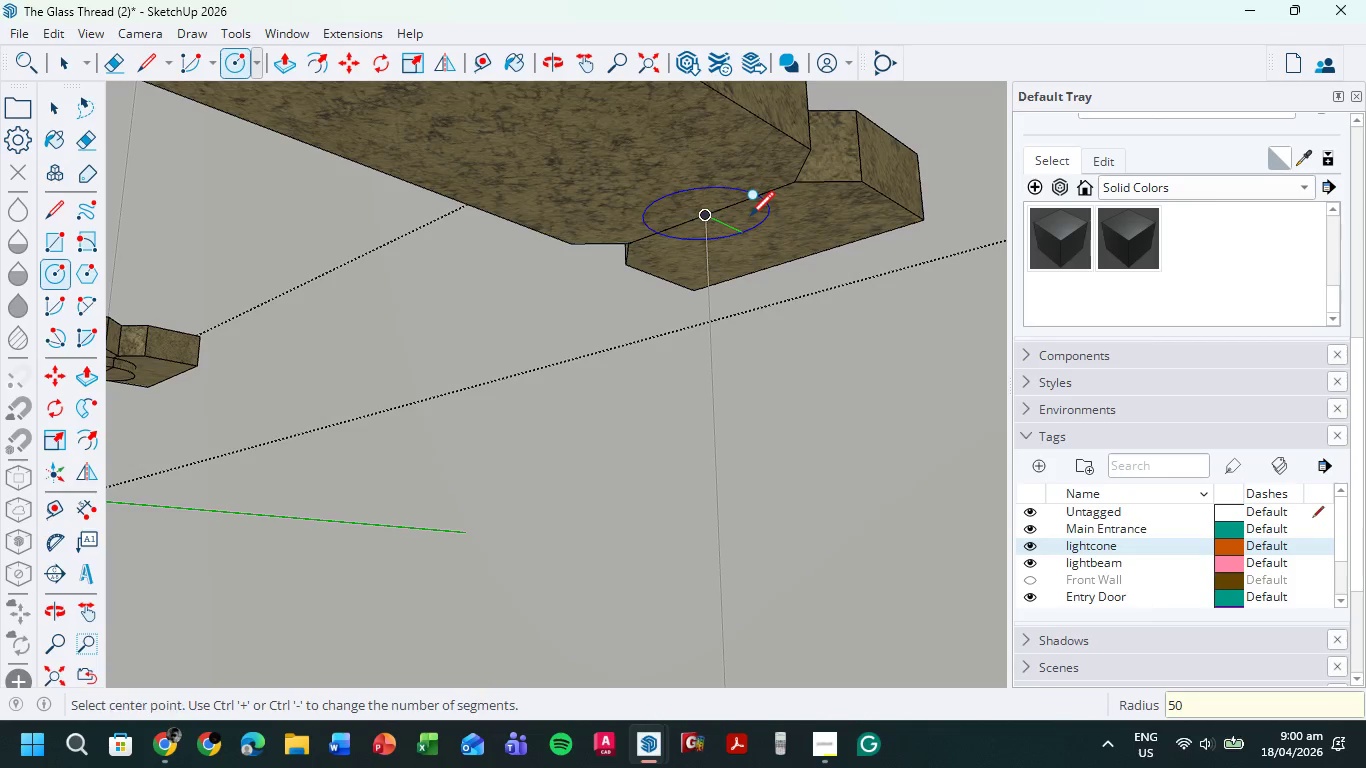 
key(NumpadEnter)
 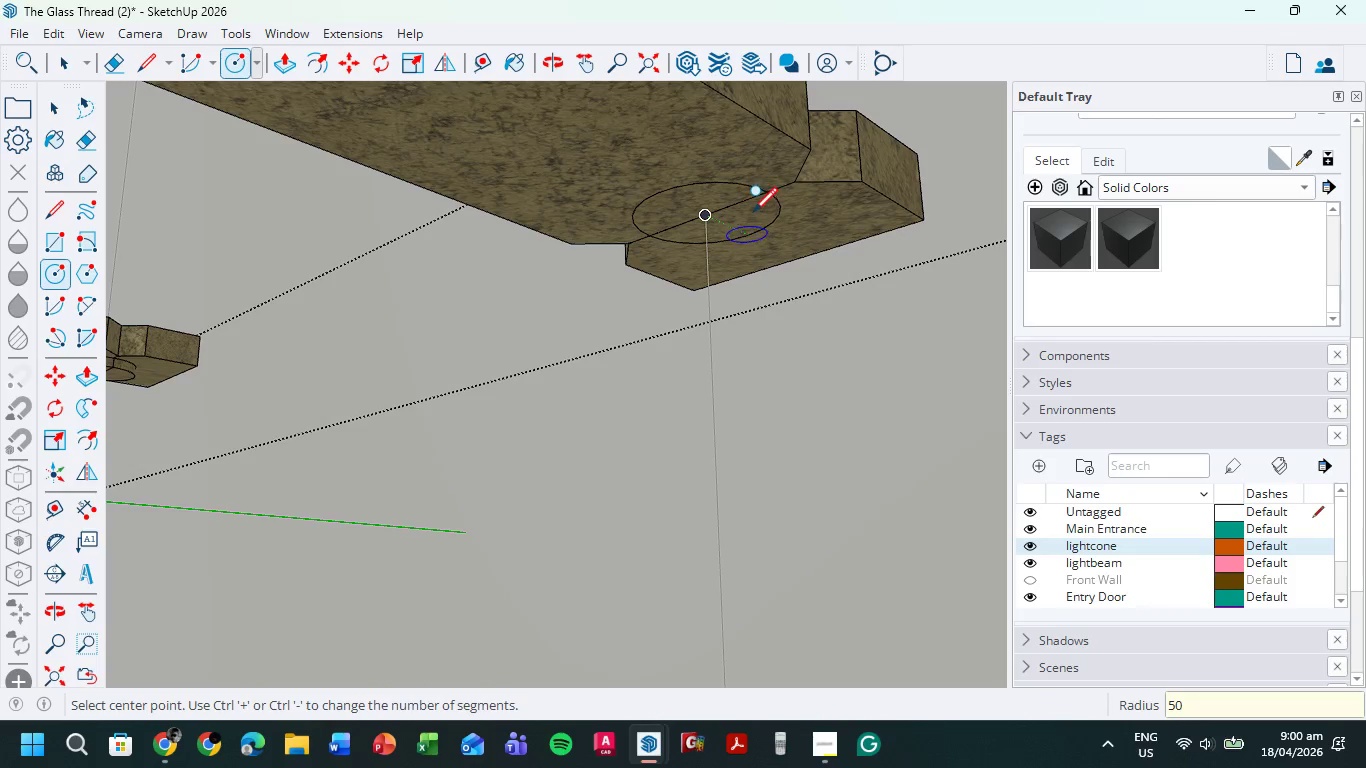 
key(P)
 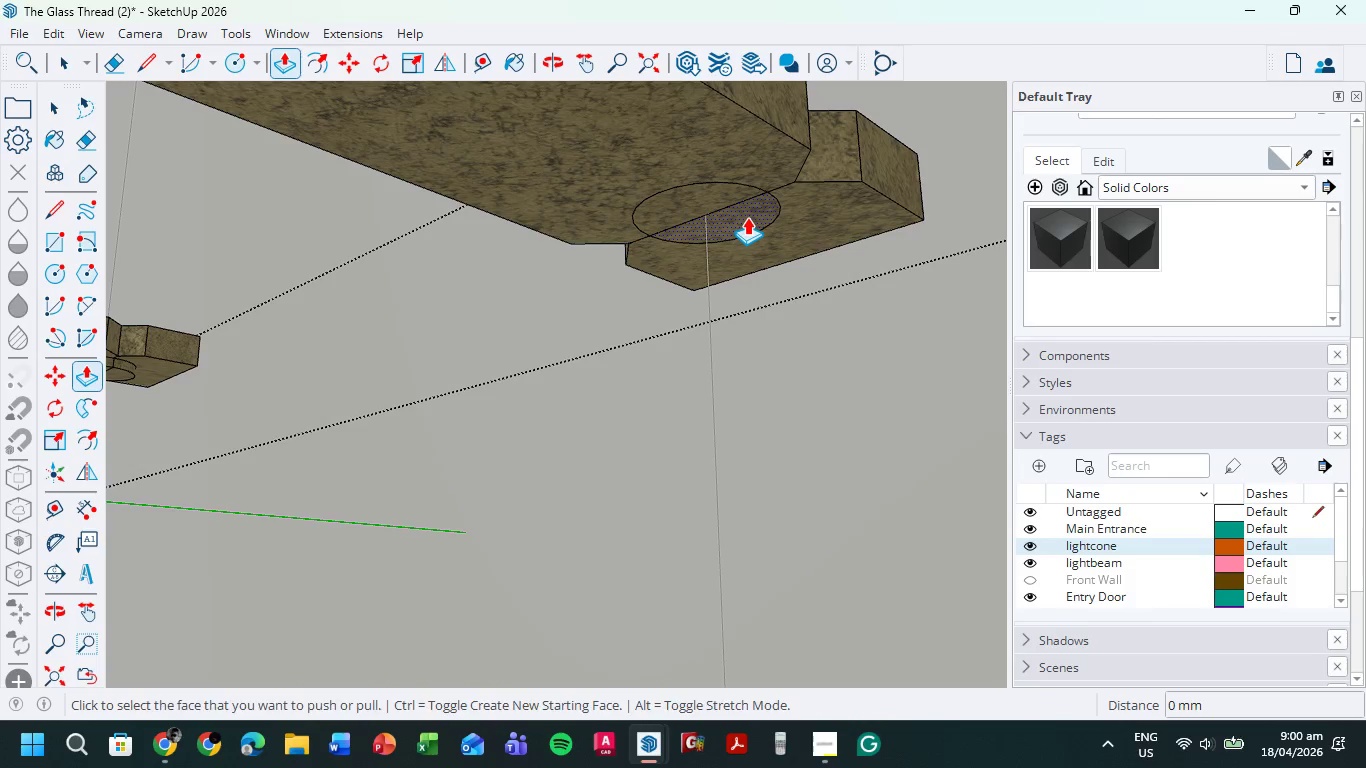 
left_click([747, 217])
 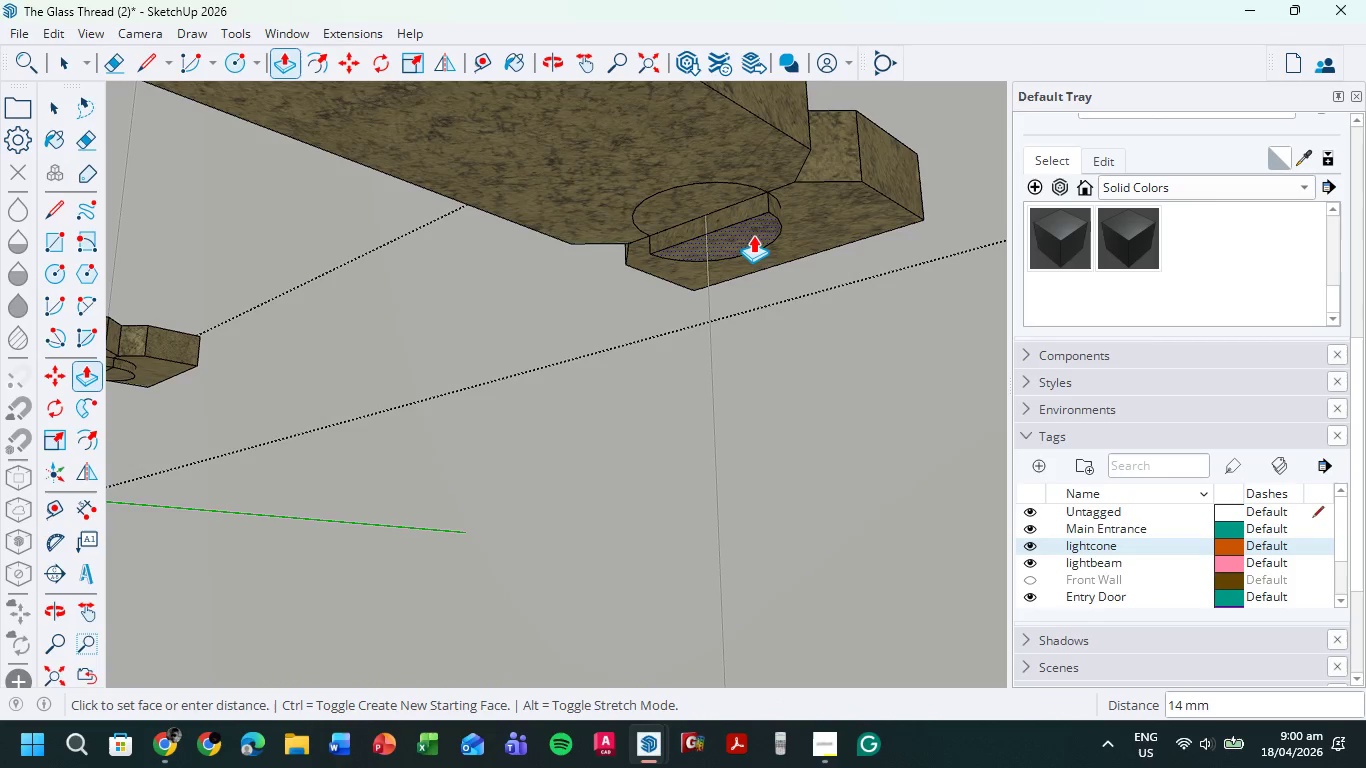 
left_click([754, 237])
 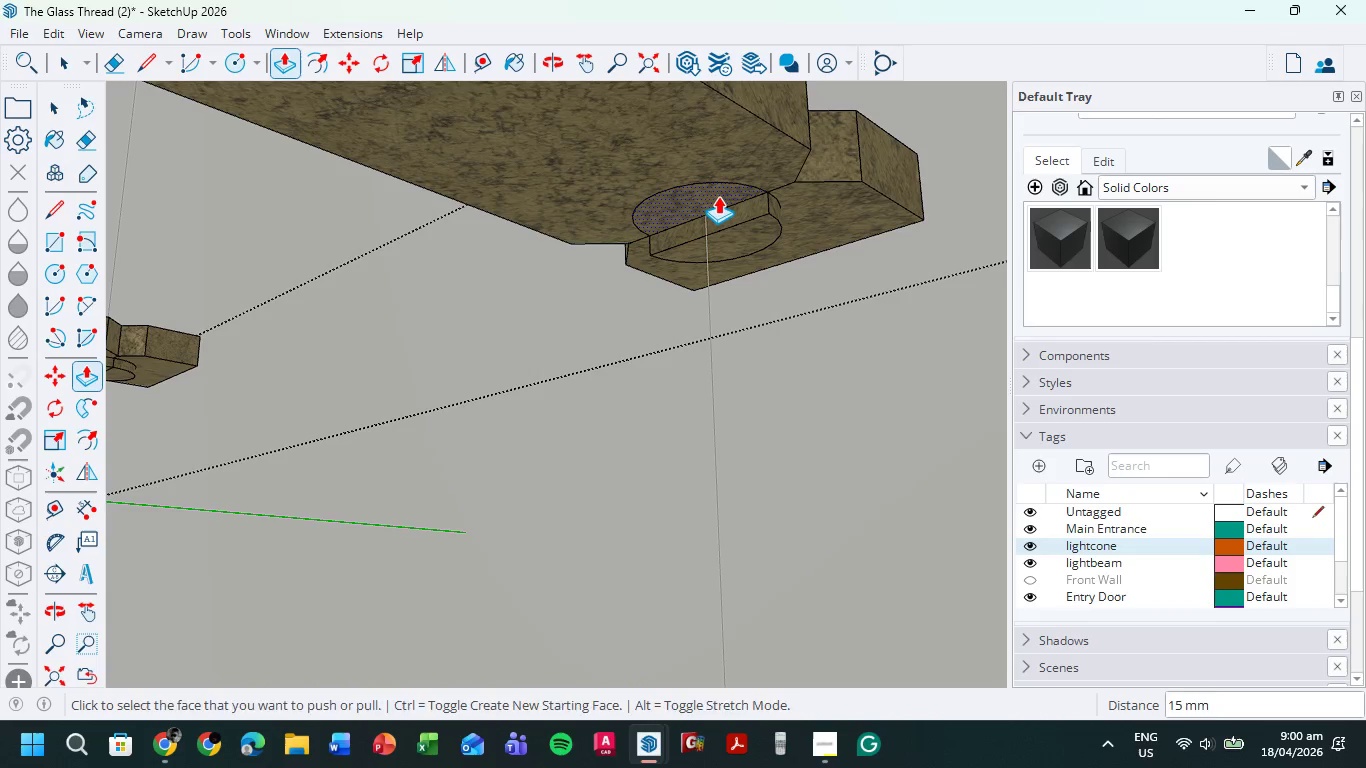 
left_click([718, 196])
 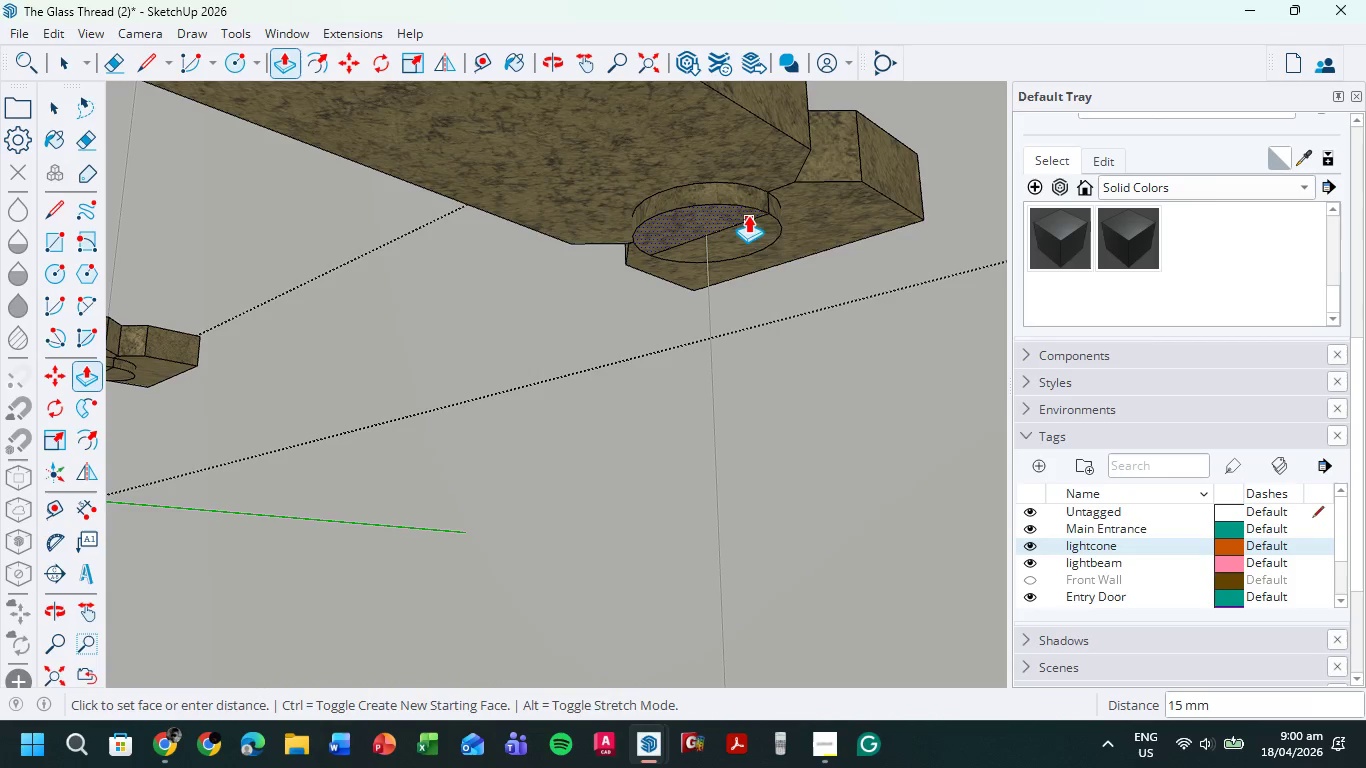 
left_click([748, 215])
 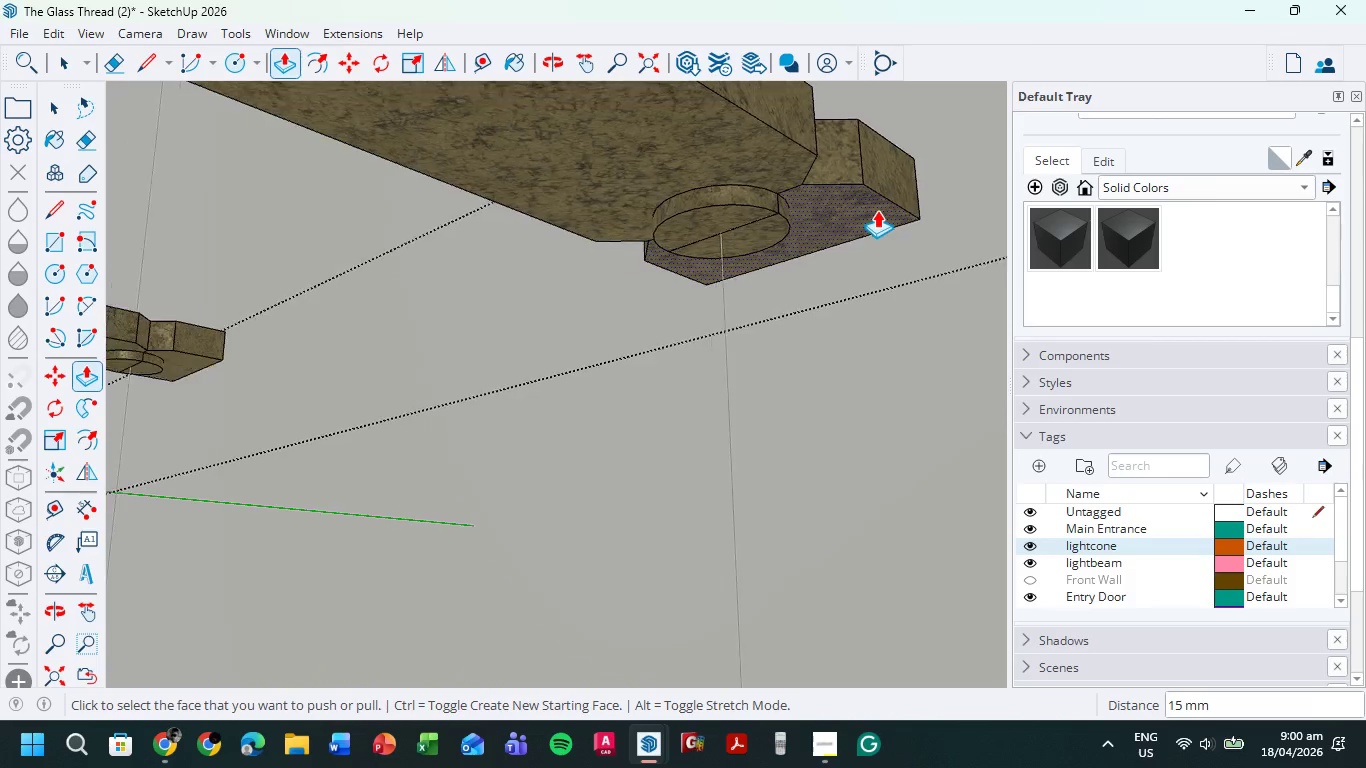 
scroll: coordinate [873, 215], scroll_direction: down, amount: 26.0
 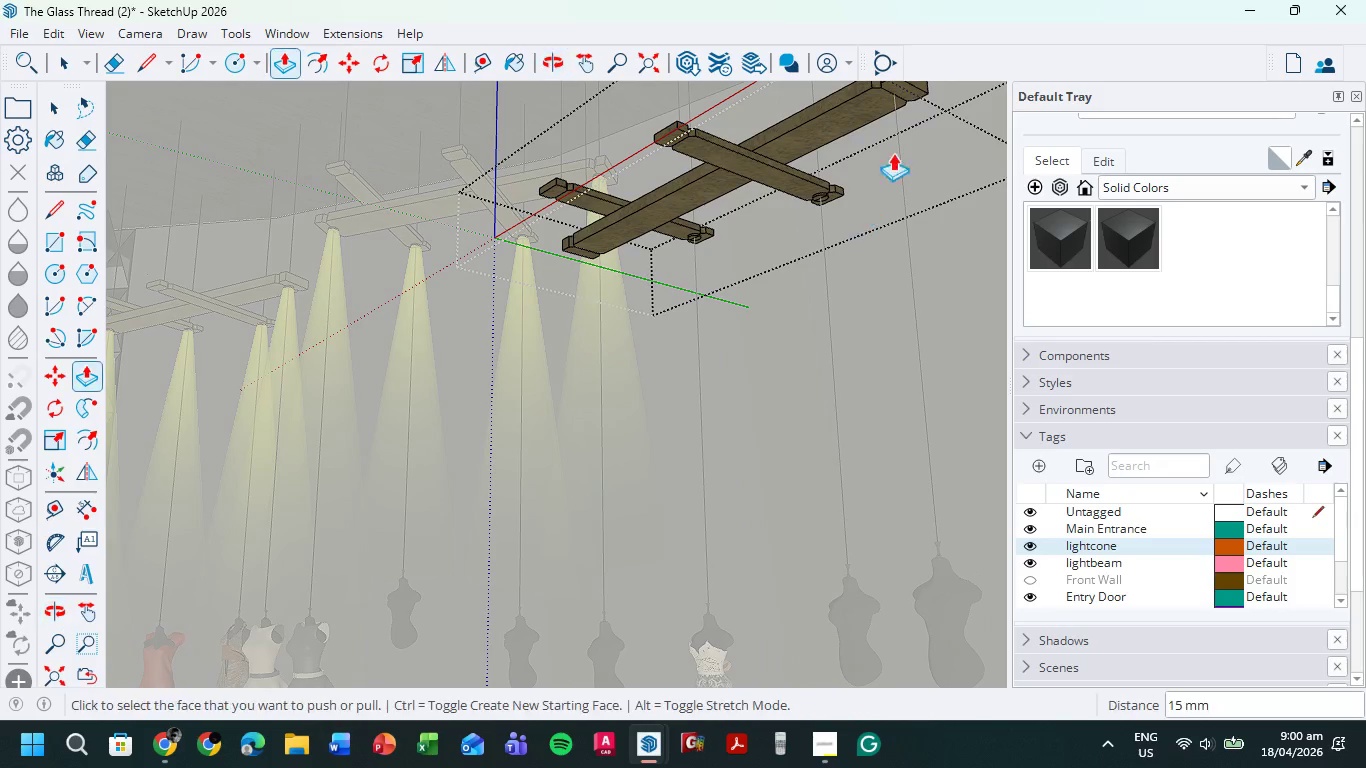 
wait(5.89)
 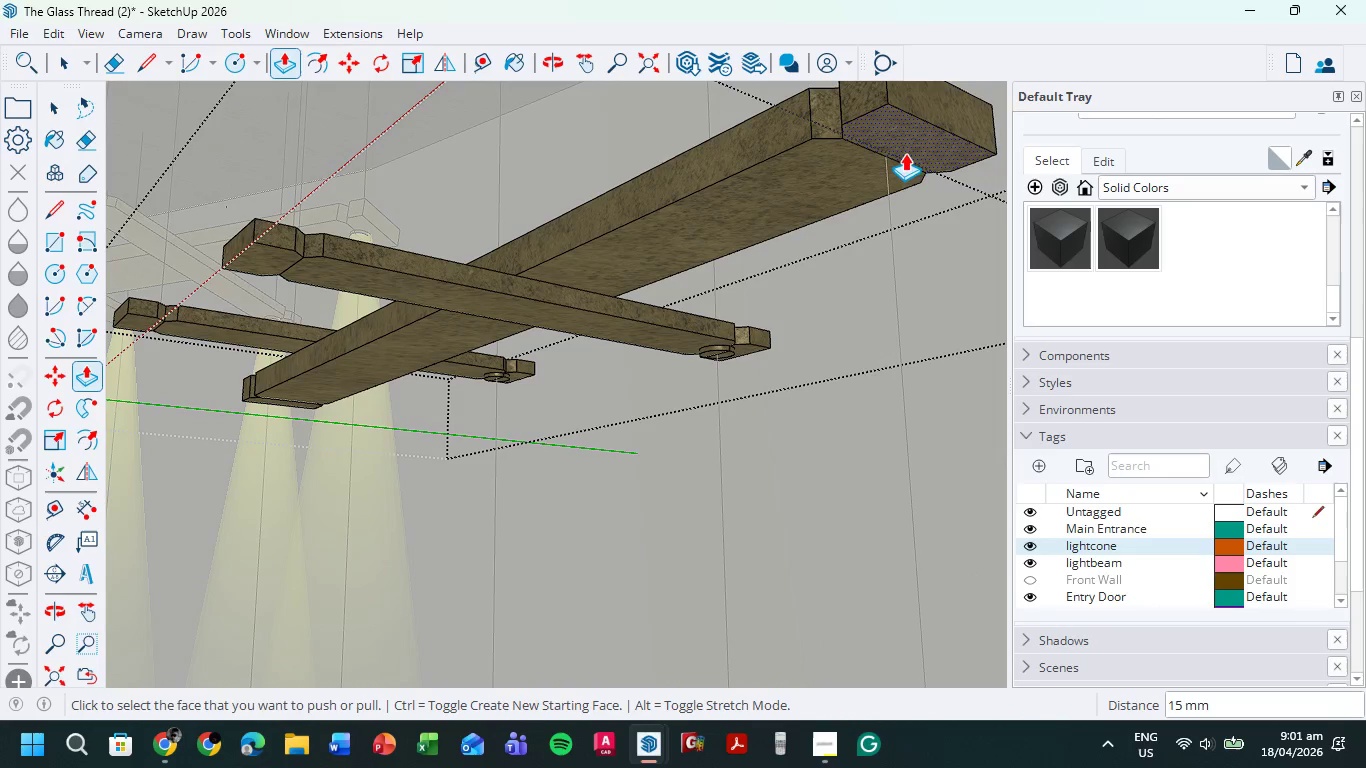 
key(C)
 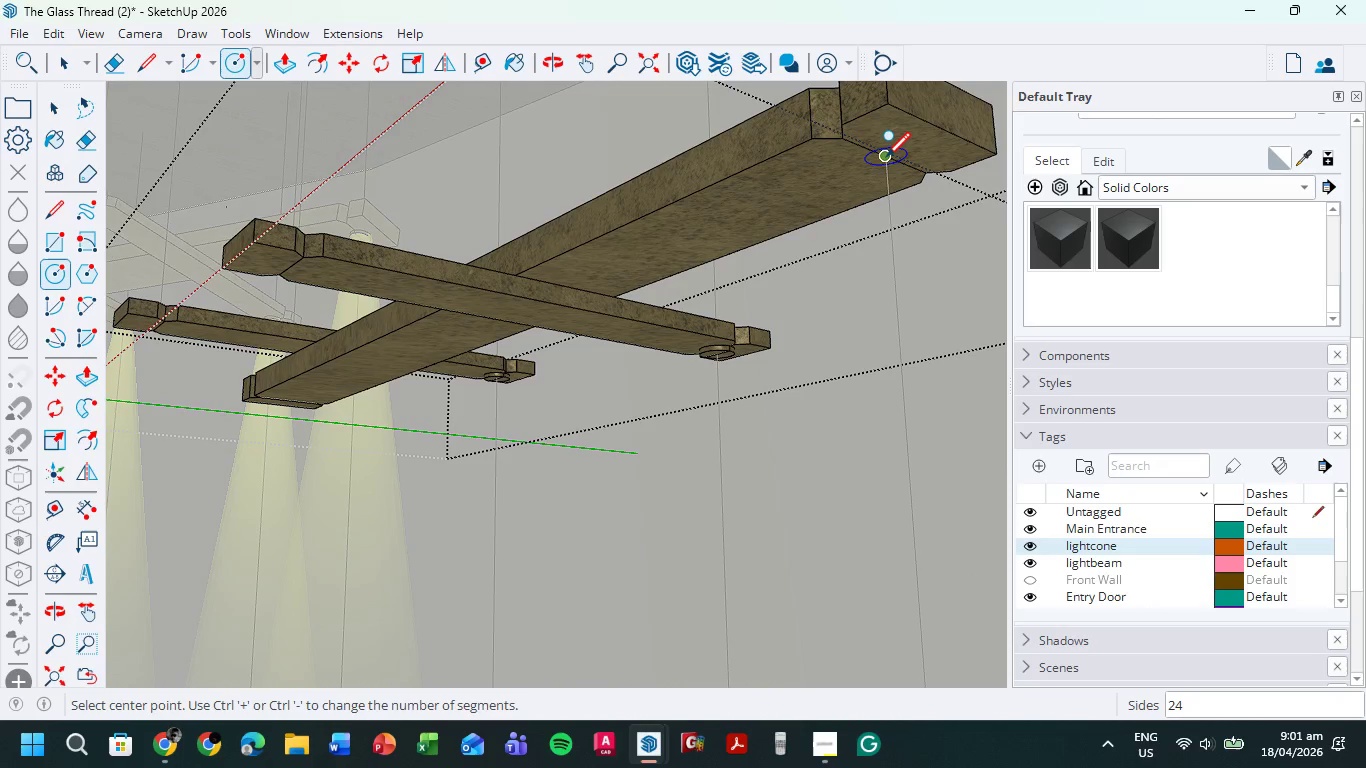 
scroll: coordinate [888, 153], scroll_direction: up, amount: 23.0
 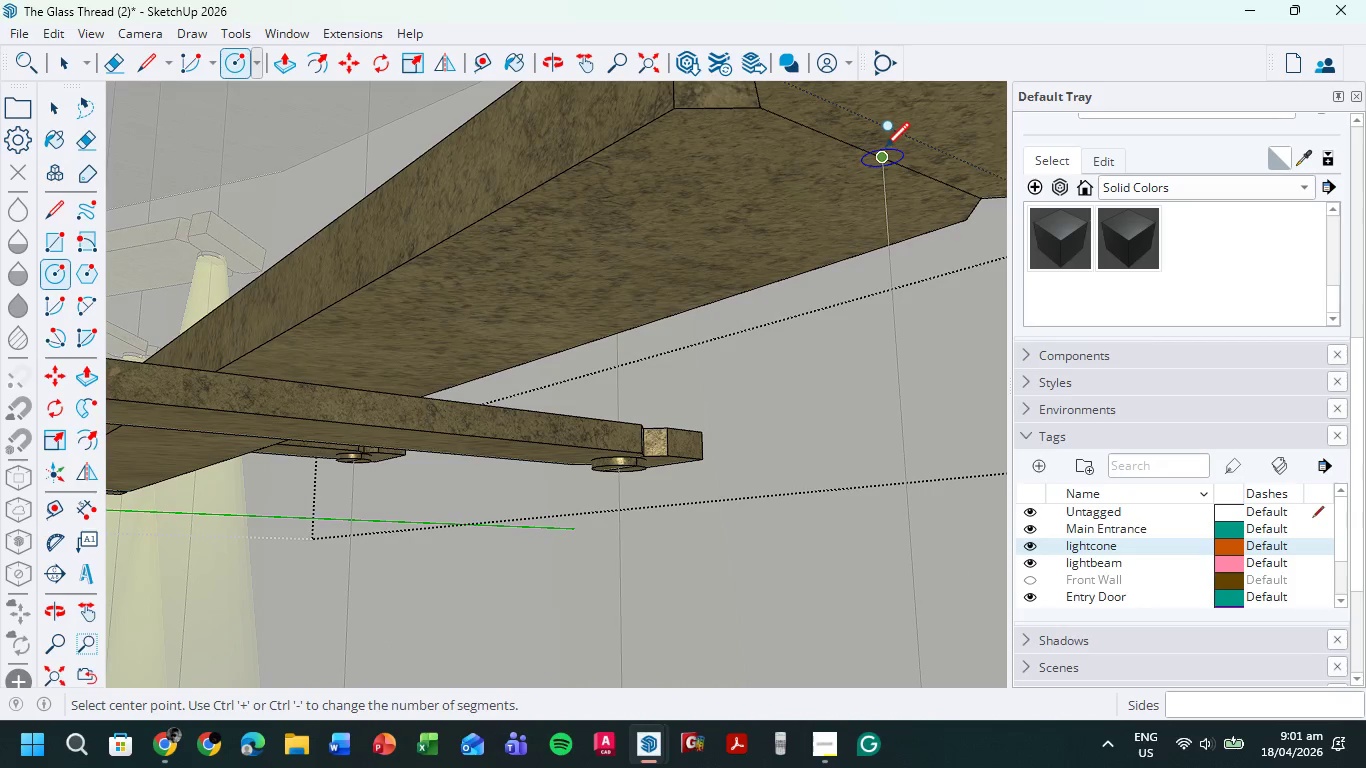 
left_click([885, 149])
 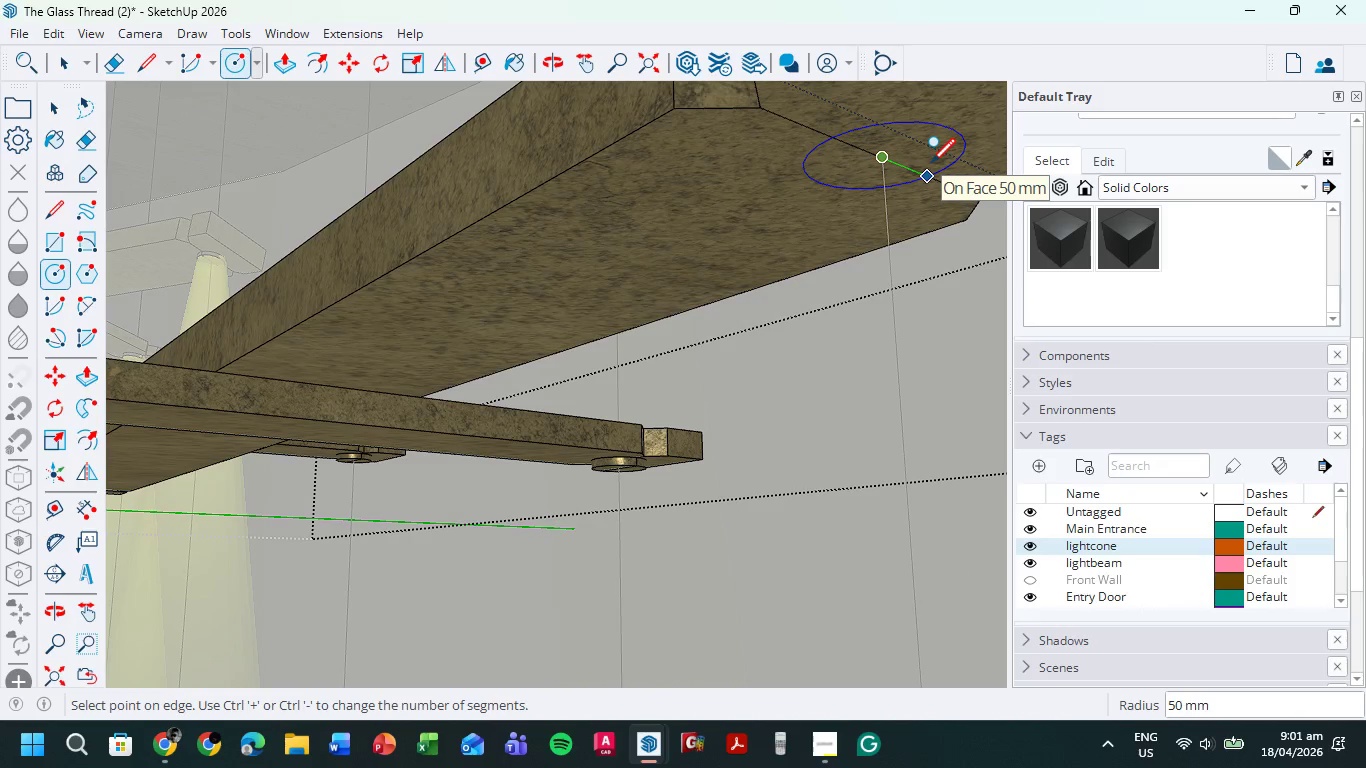 
left_click([931, 165])
 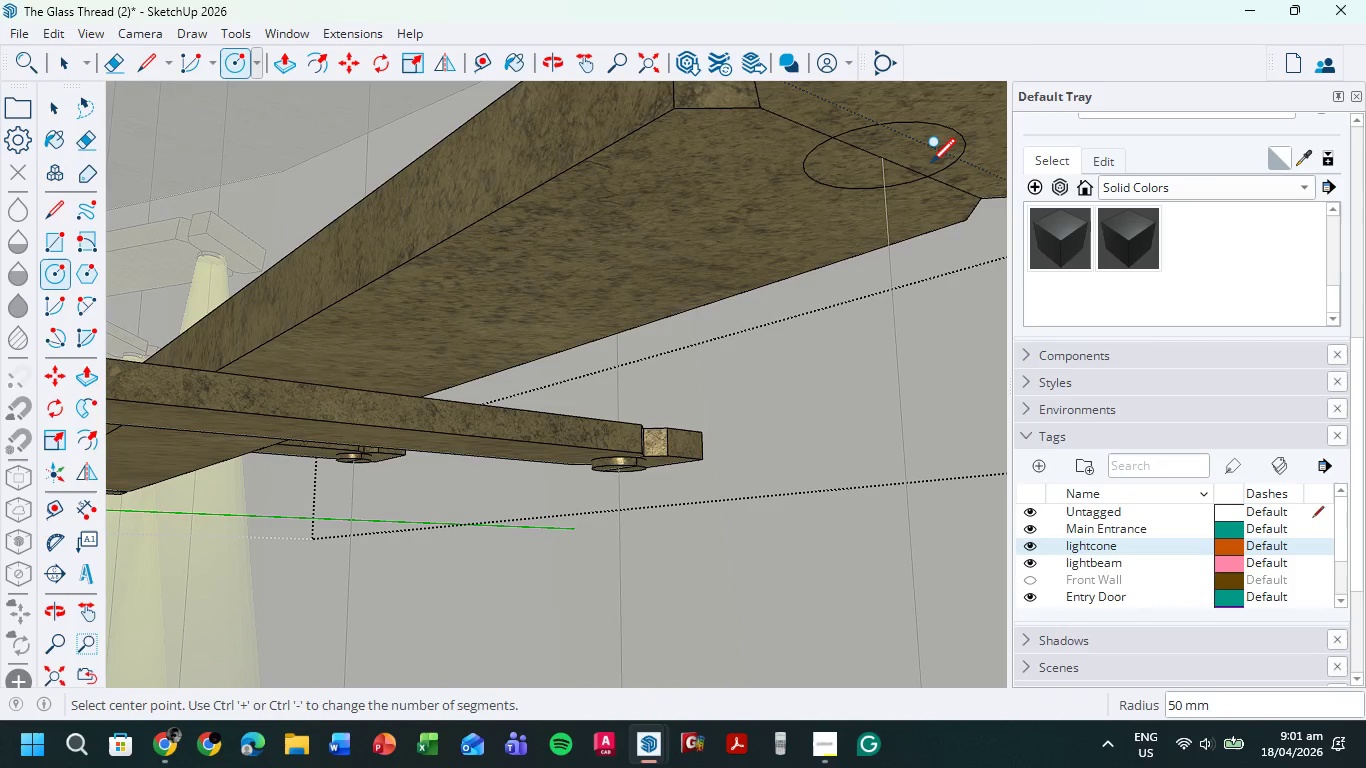 
key(P)
 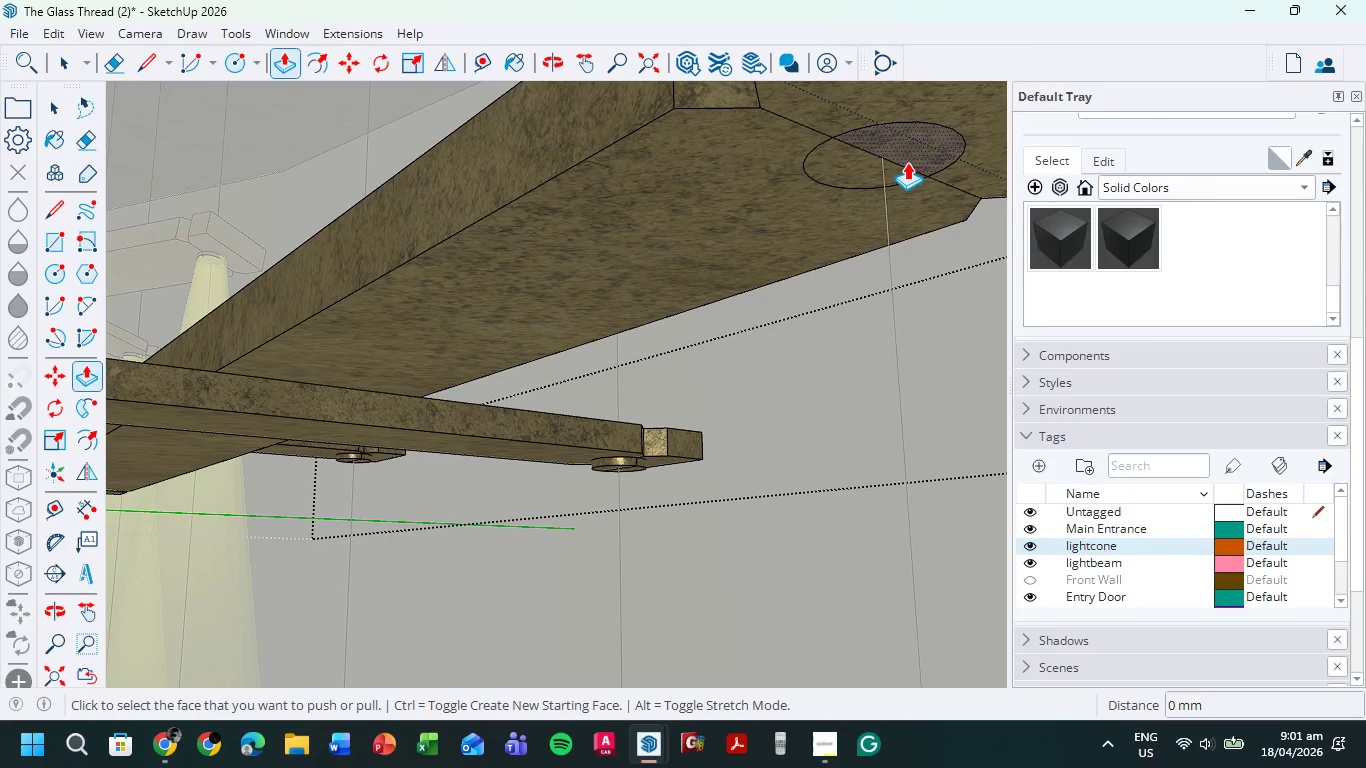 
left_click([907, 161])
 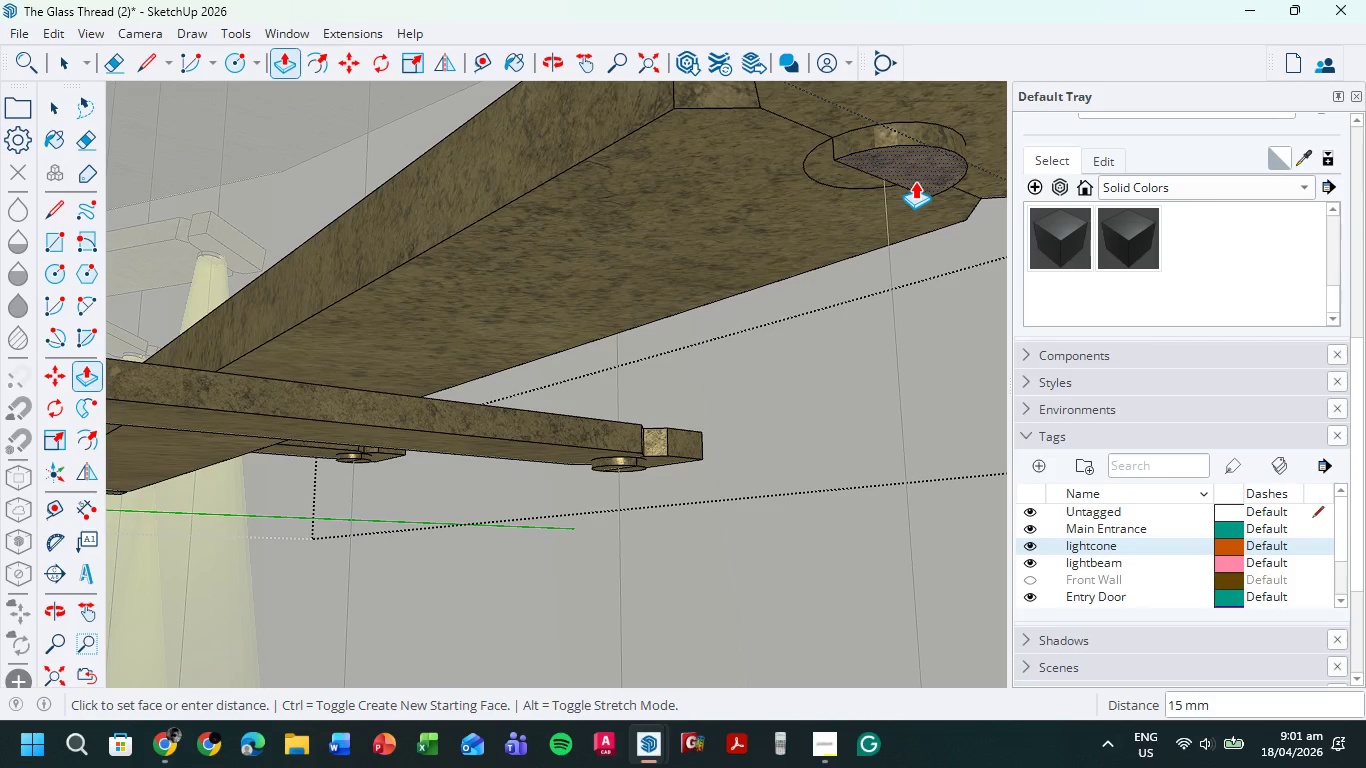 
left_click([915, 181])
 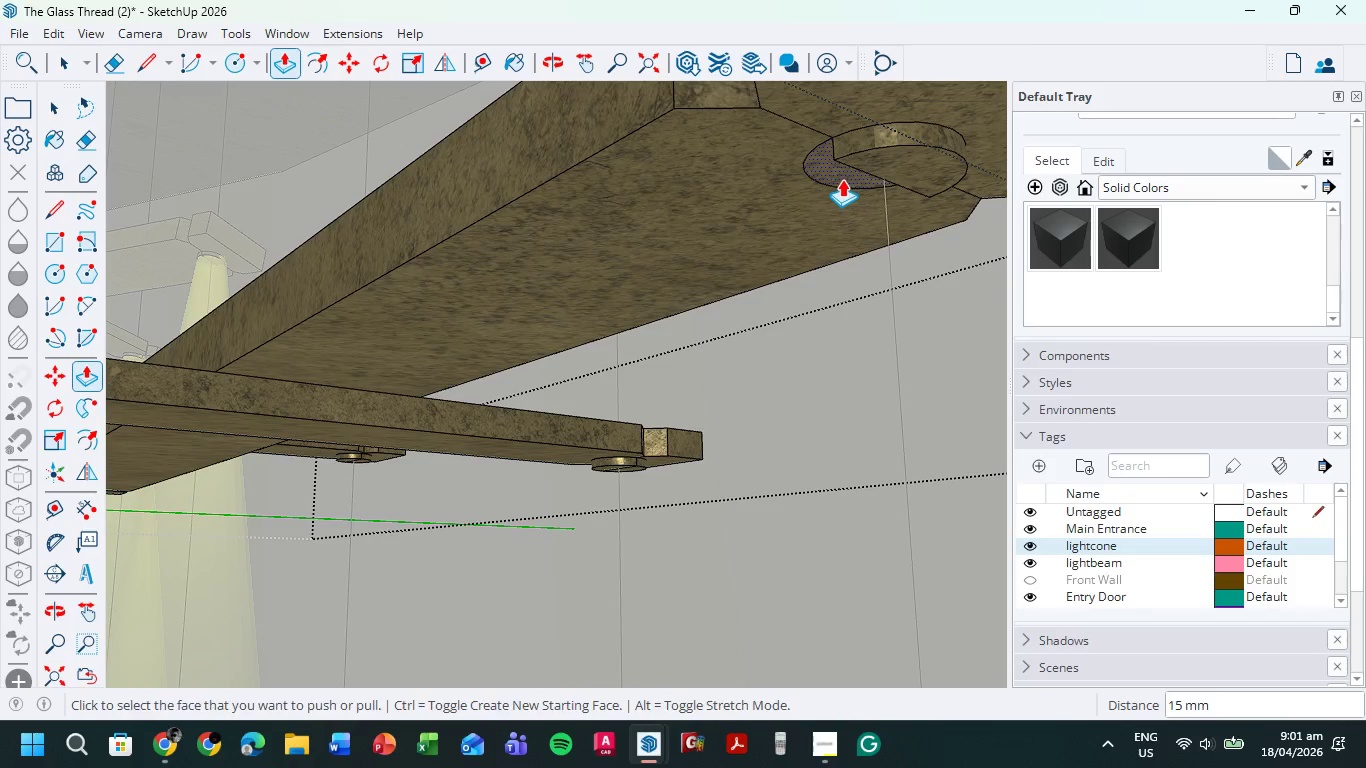 
left_click([842, 179])
 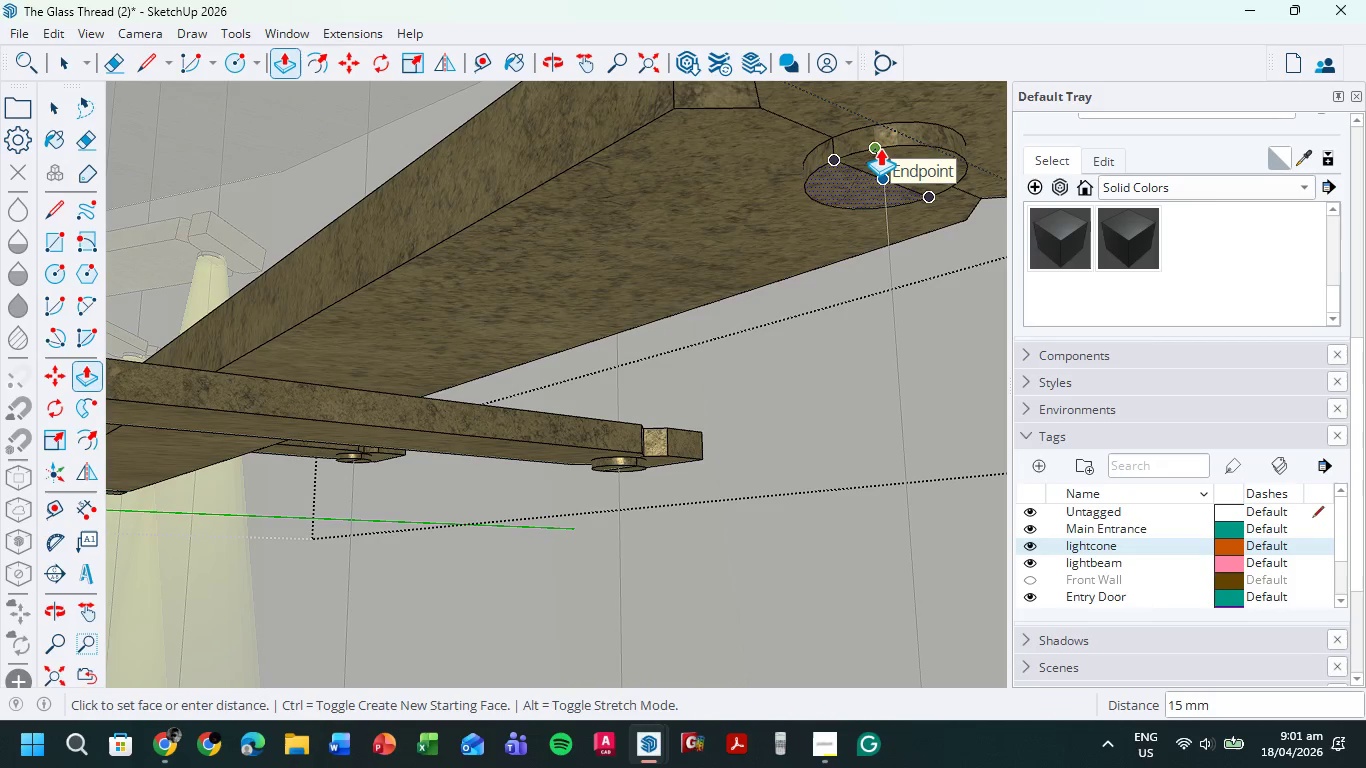 
left_click([880, 148])
 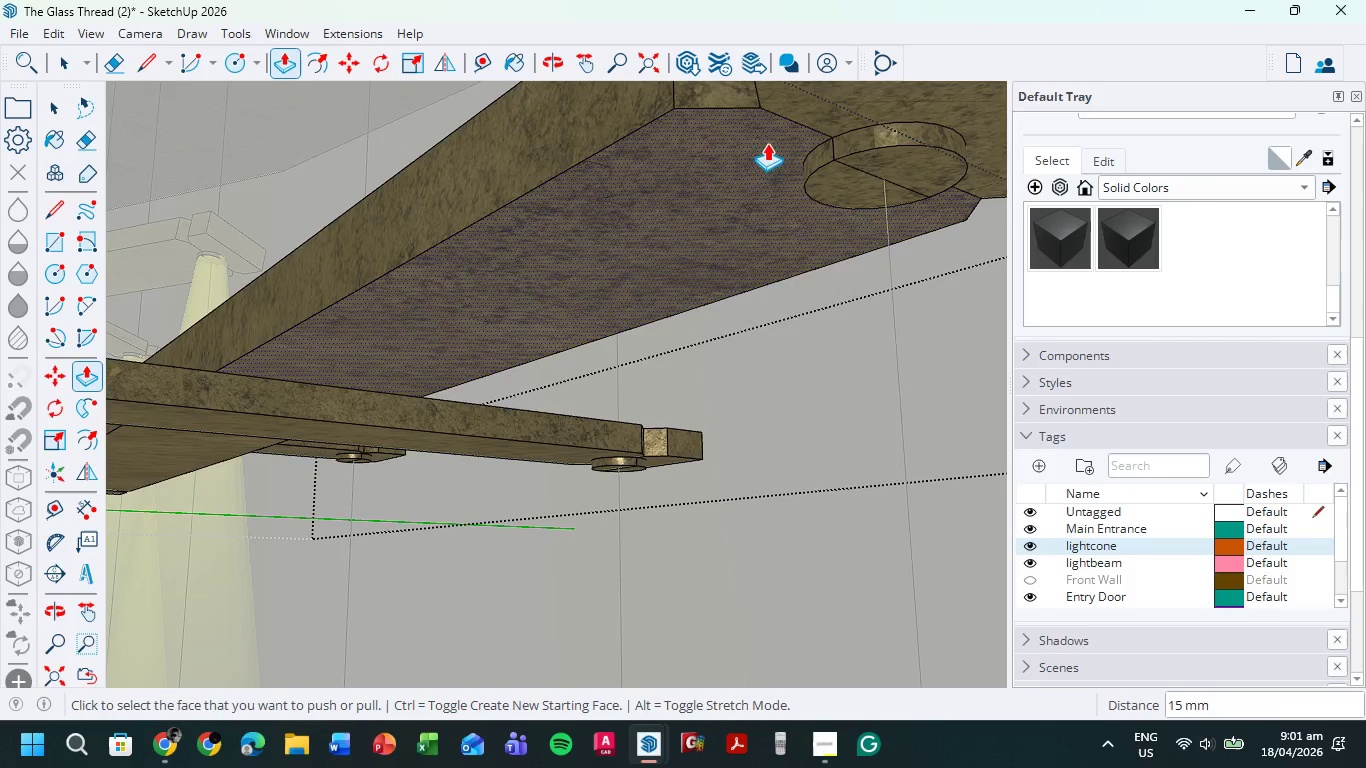 
scroll: coordinate [736, 164], scroll_direction: down, amount: 5.0
 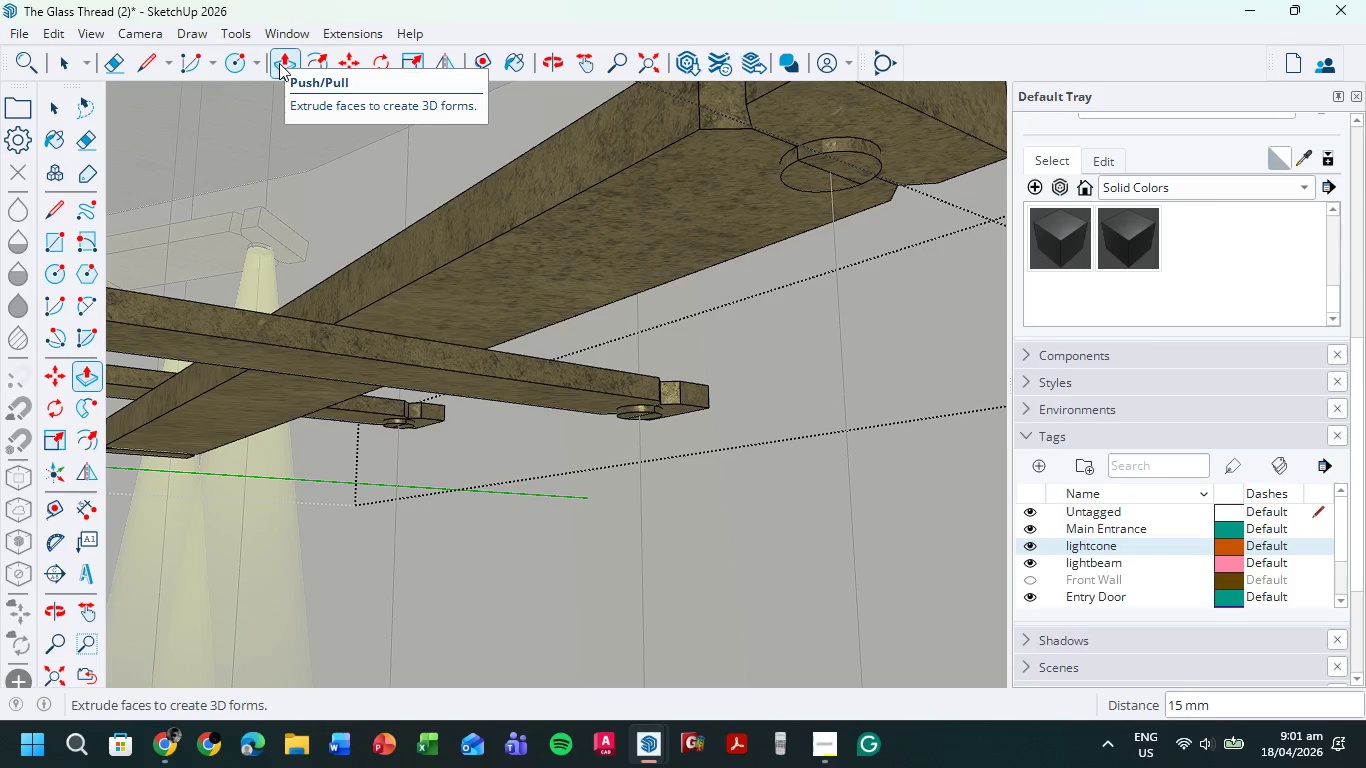 
wait(42.41)
 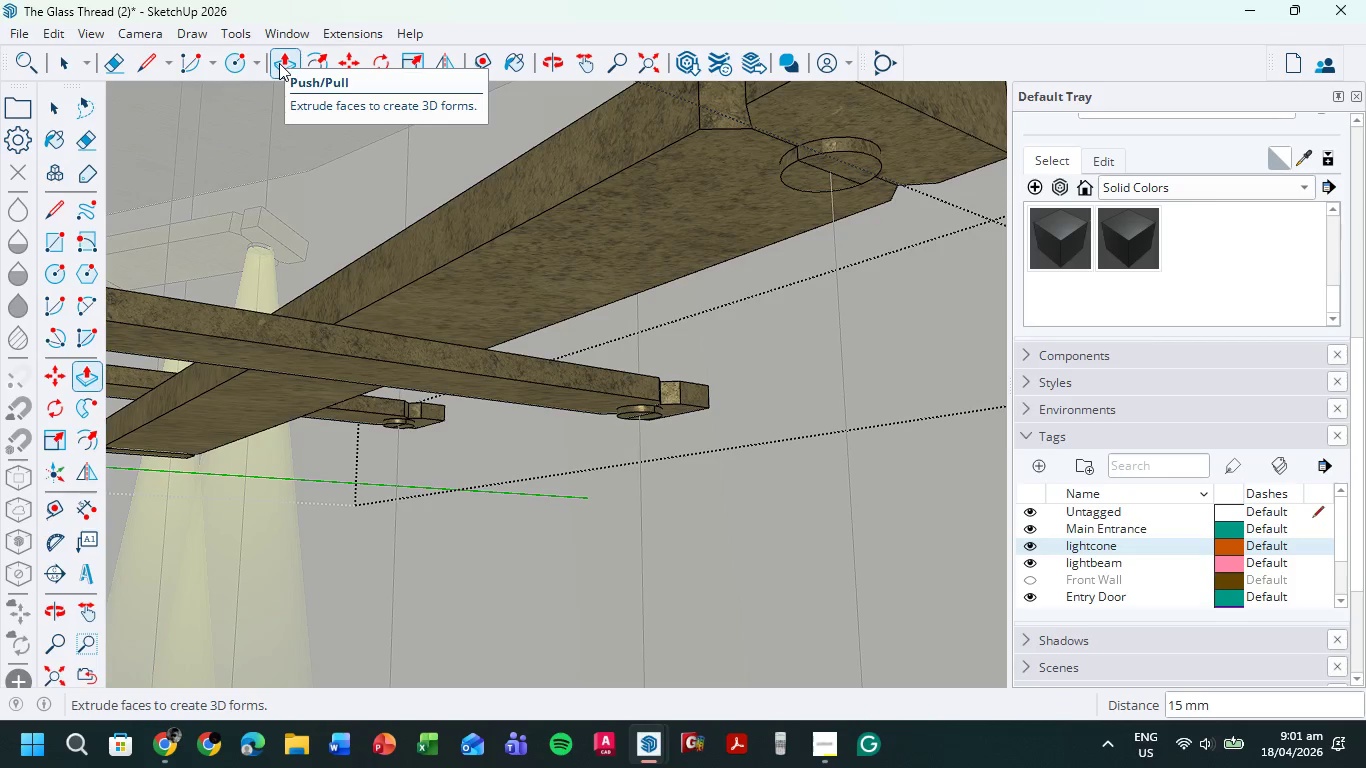 
scroll: coordinate [711, 387], scroll_direction: down, amount: 5.0
 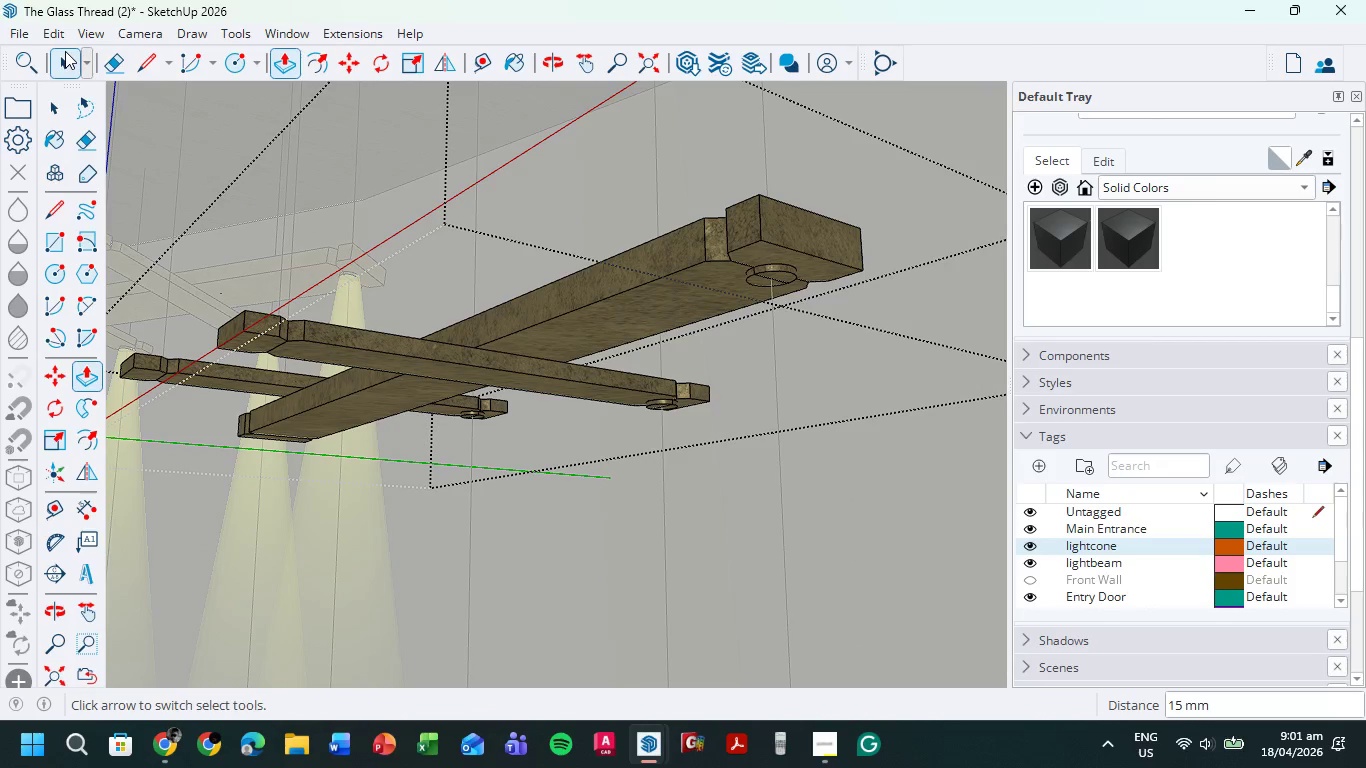 
double_click([349, 172])
 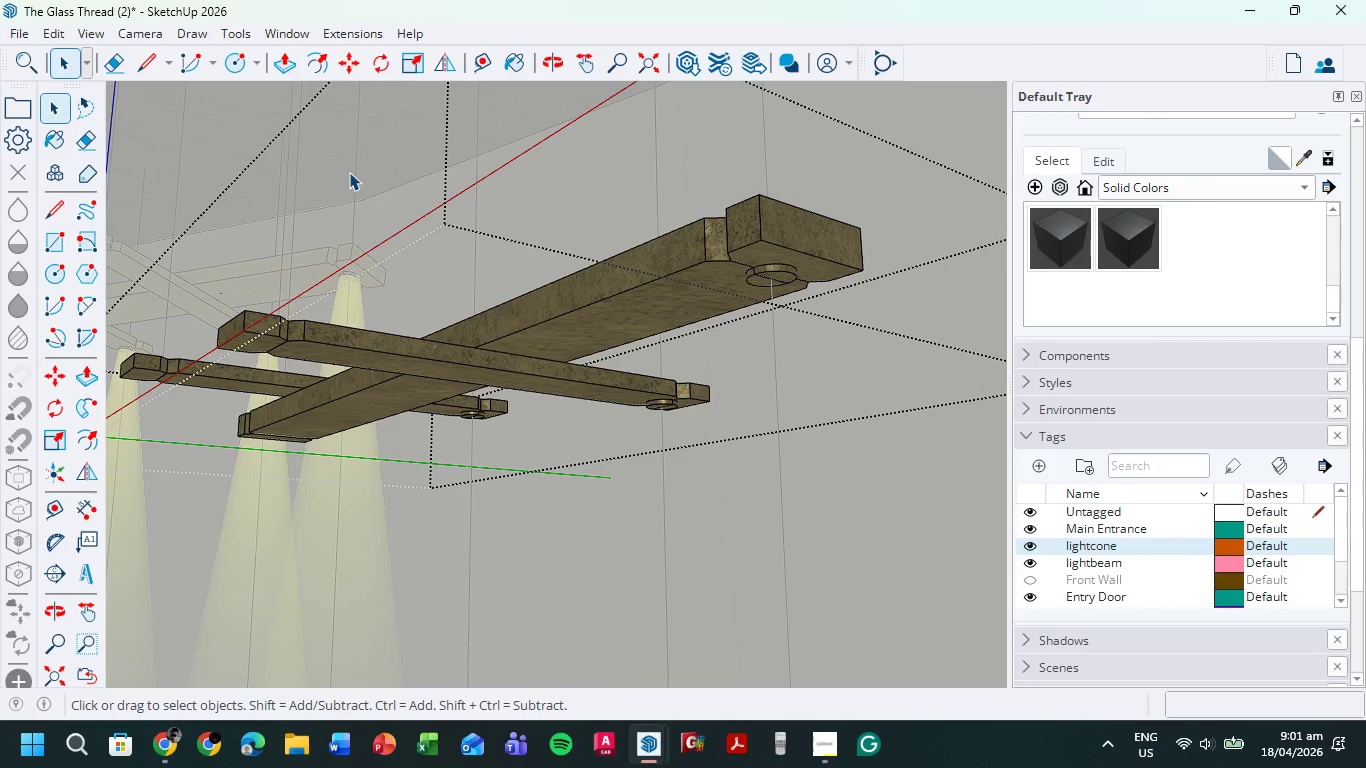 
triple_click([349, 172])
 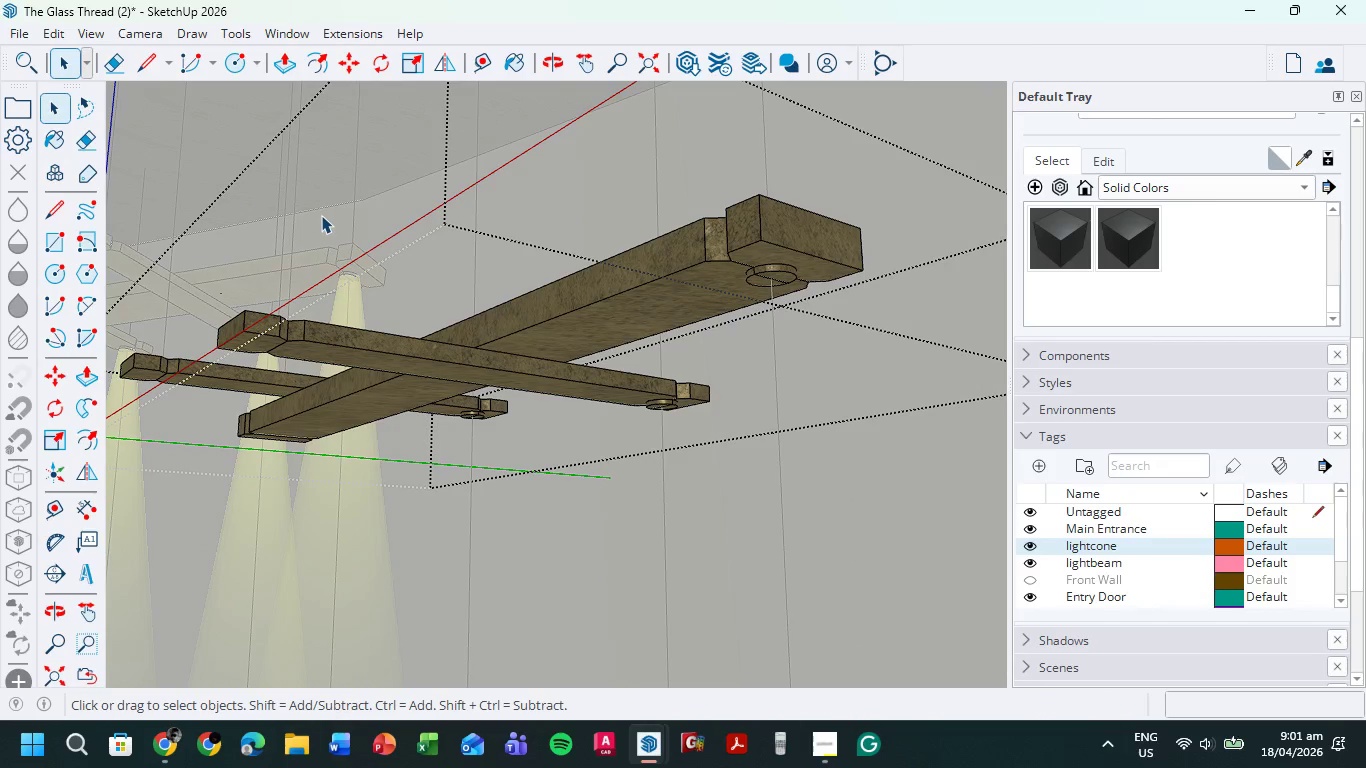 
double_click([321, 215])
 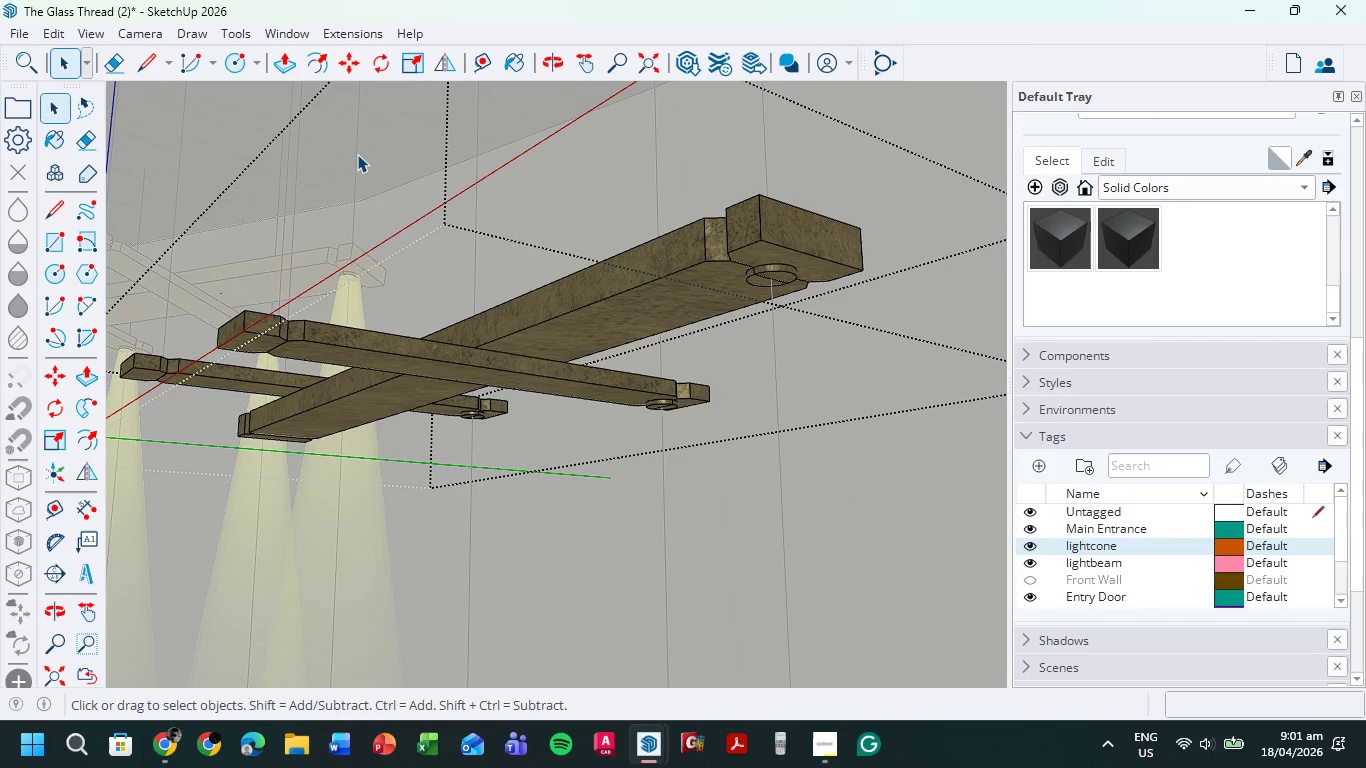 
double_click([357, 154])
 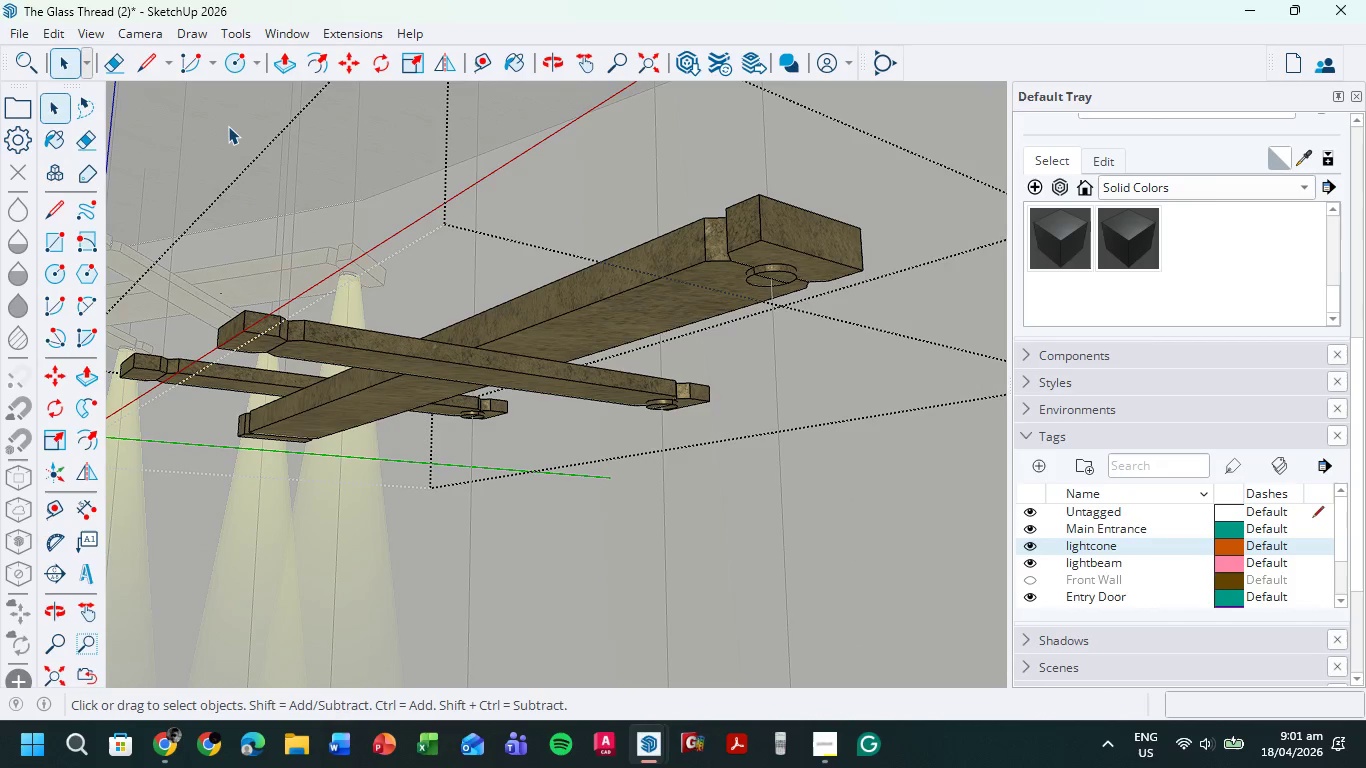 
triple_click([226, 126])
 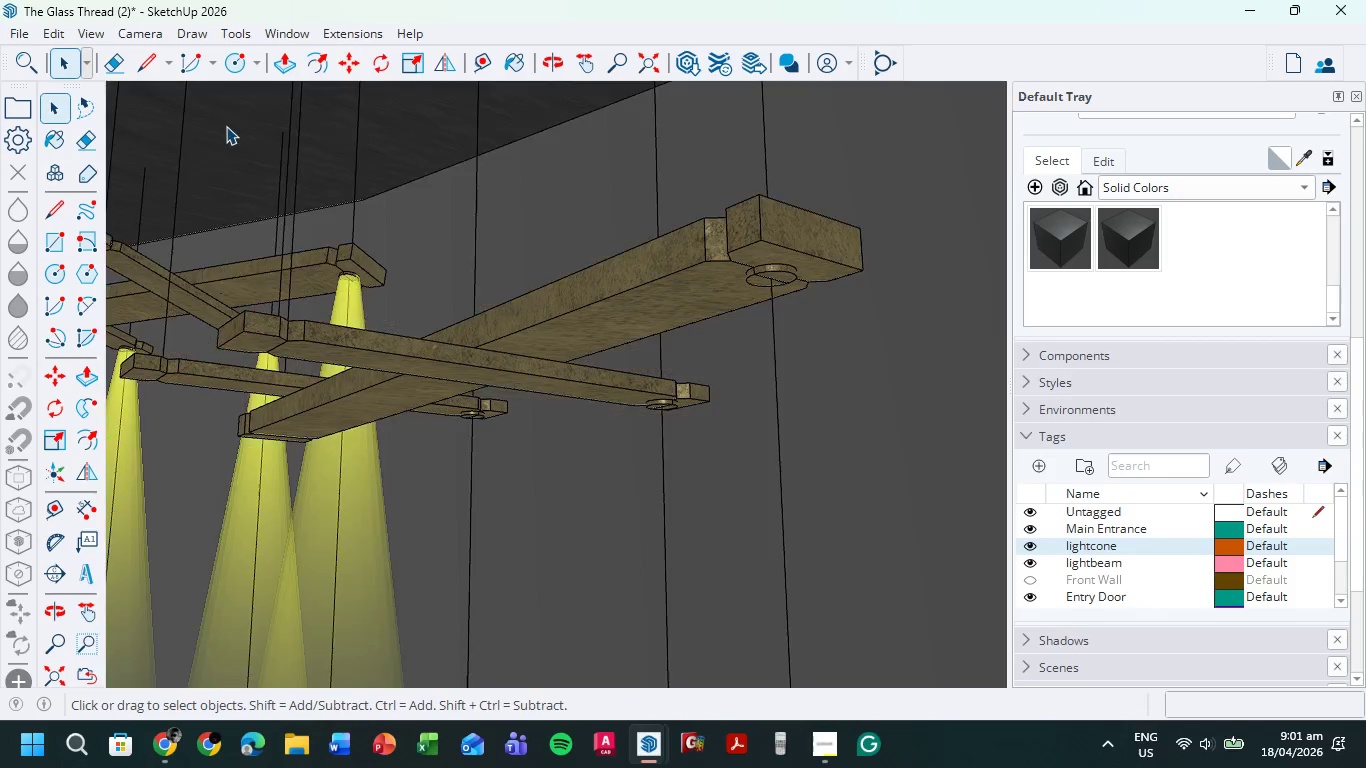 
triple_click([226, 126])
 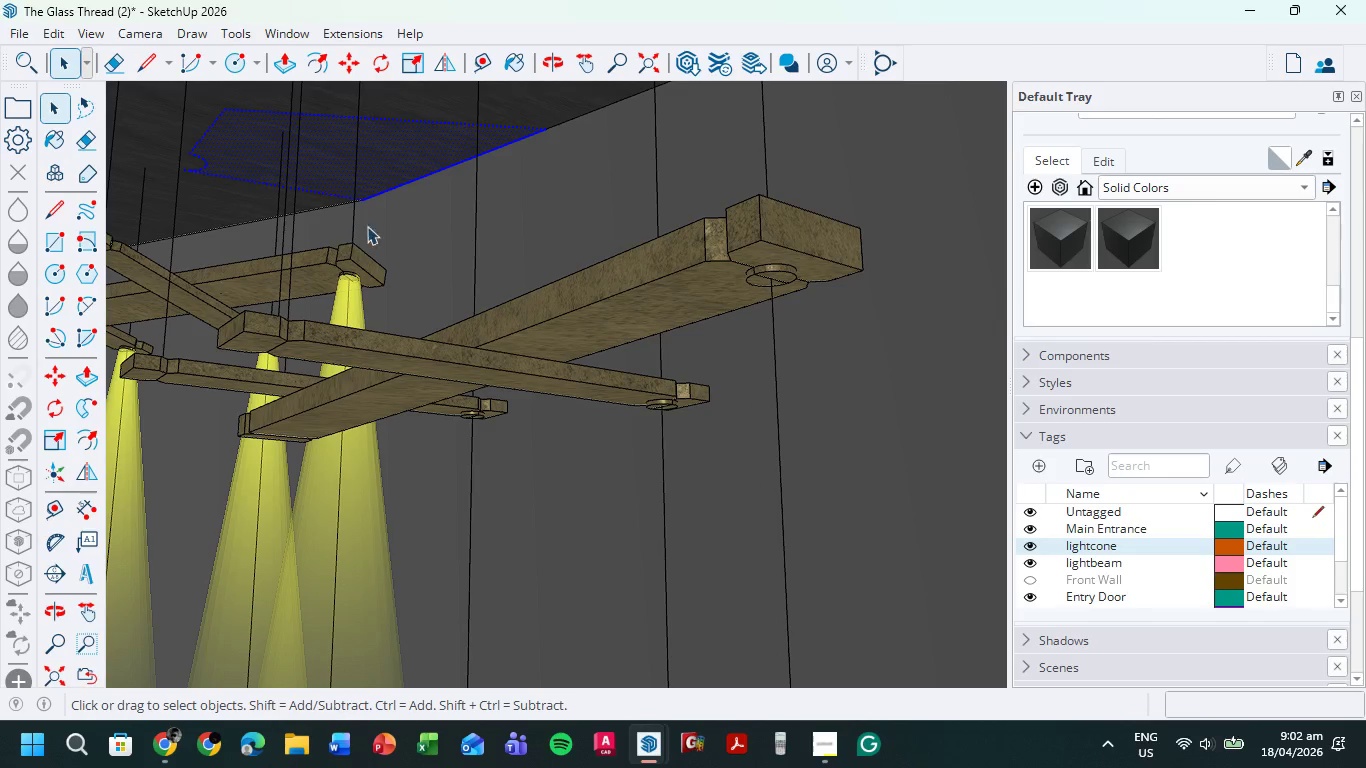 
left_click([390, 227])
 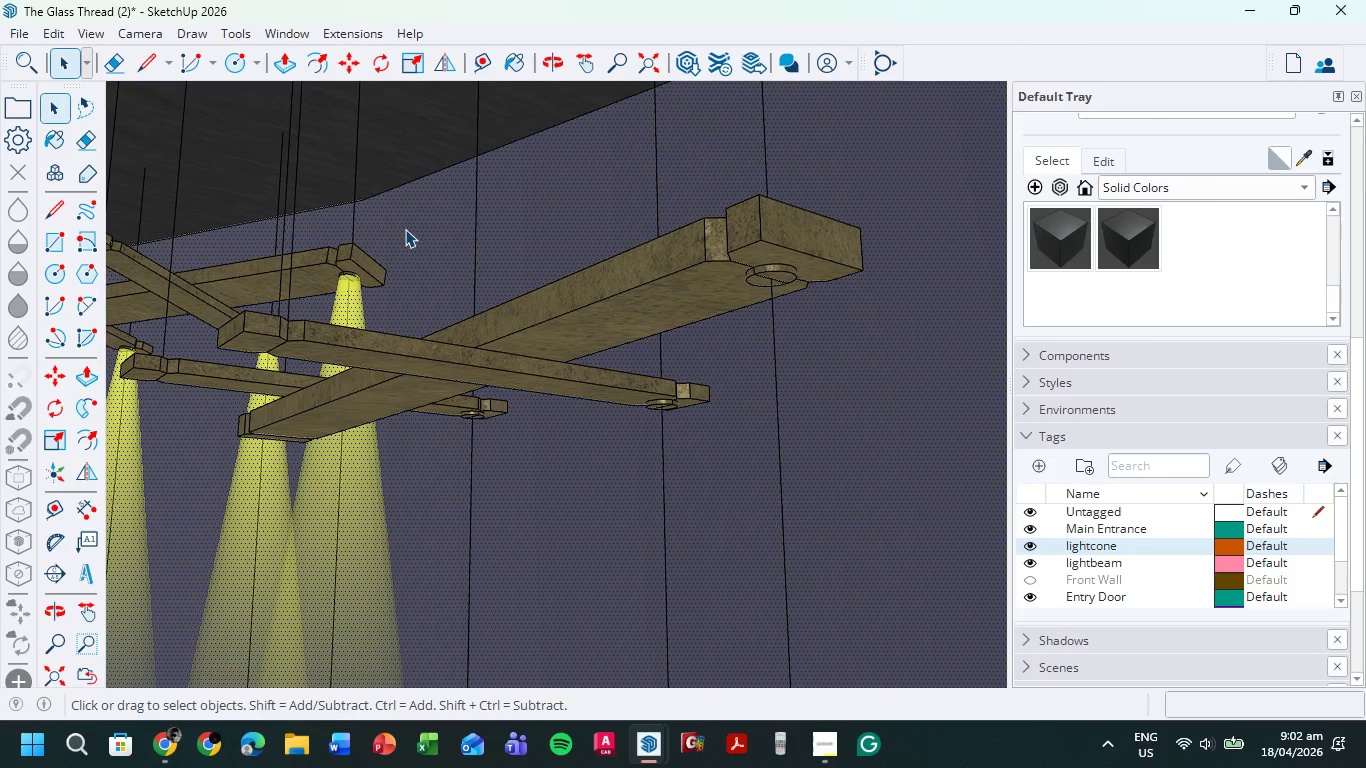 
key(Shift+ShiftLeft)
 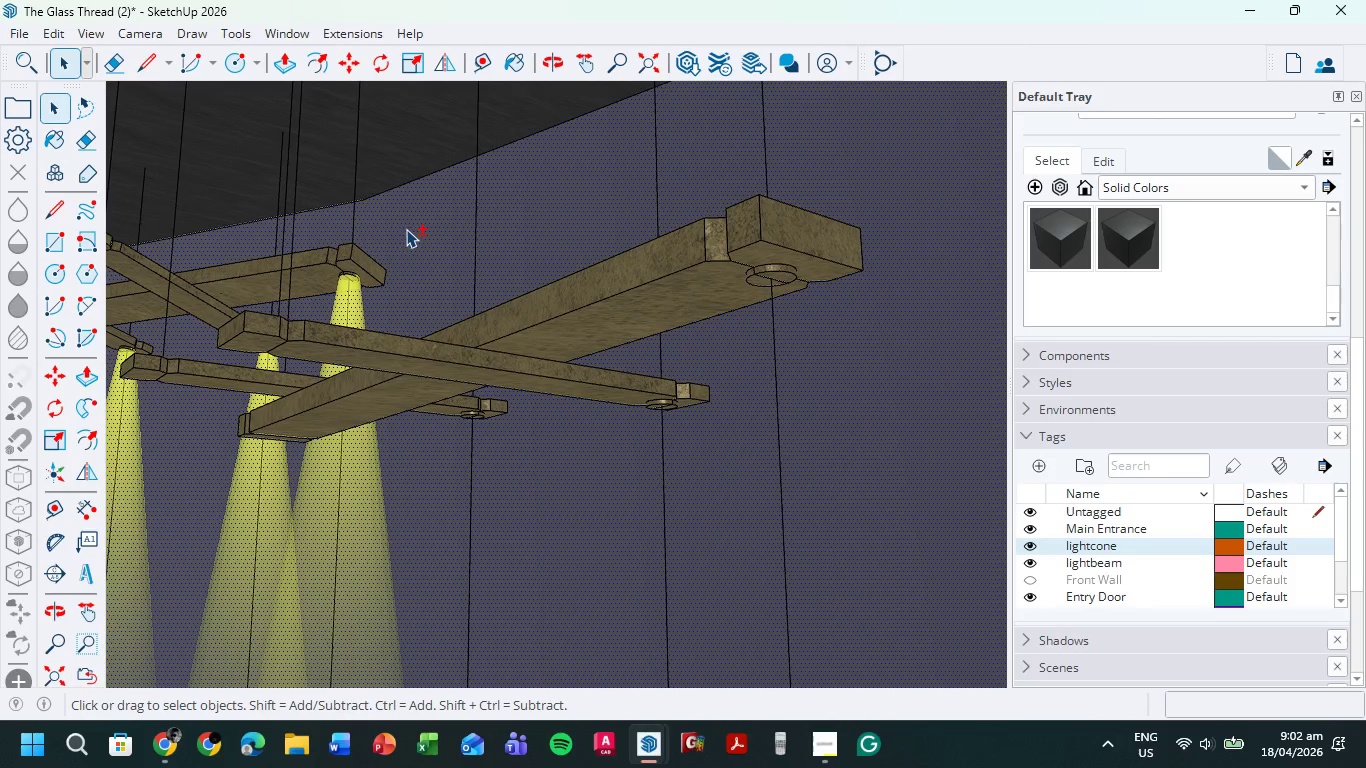 
left_click([405, 229])
 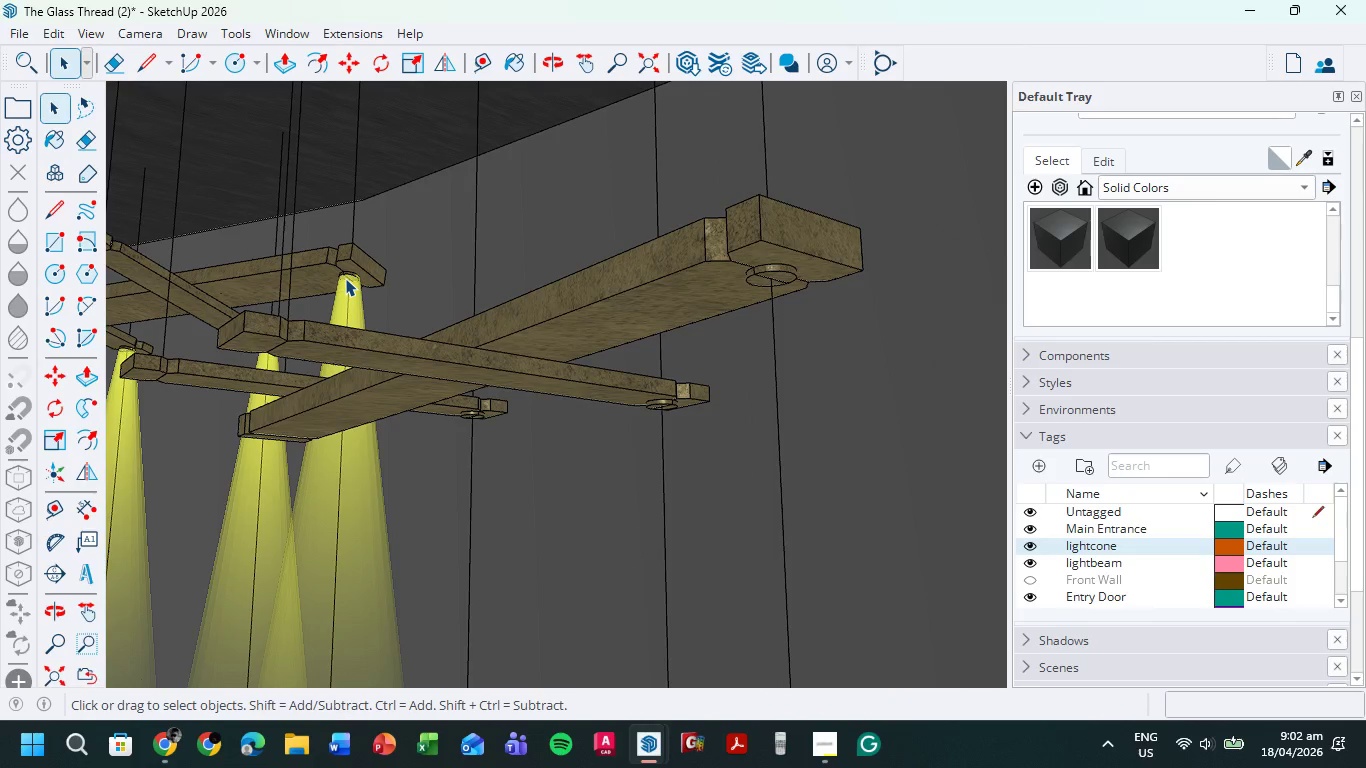 
left_click([346, 284])
 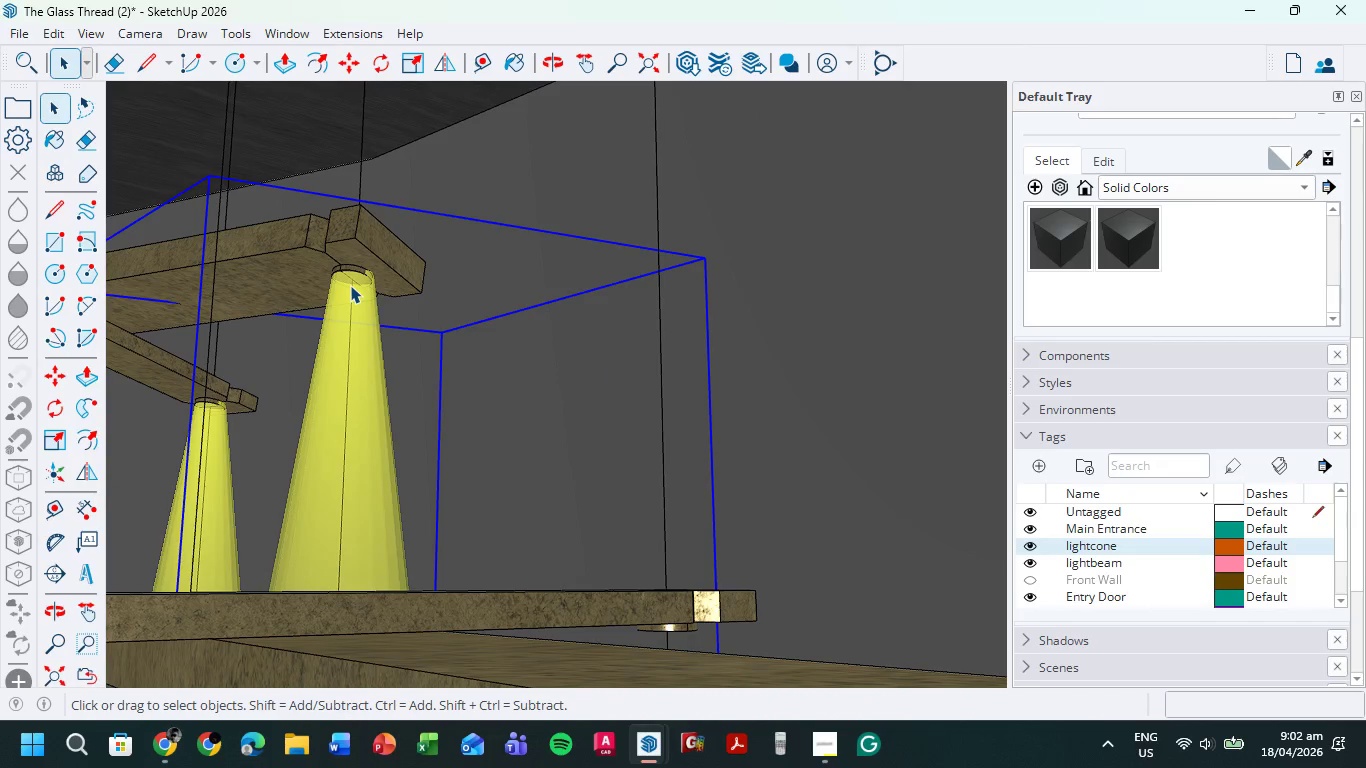 
scroll: coordinate [350, 285], scroll_direction: up, amount: 9.0
 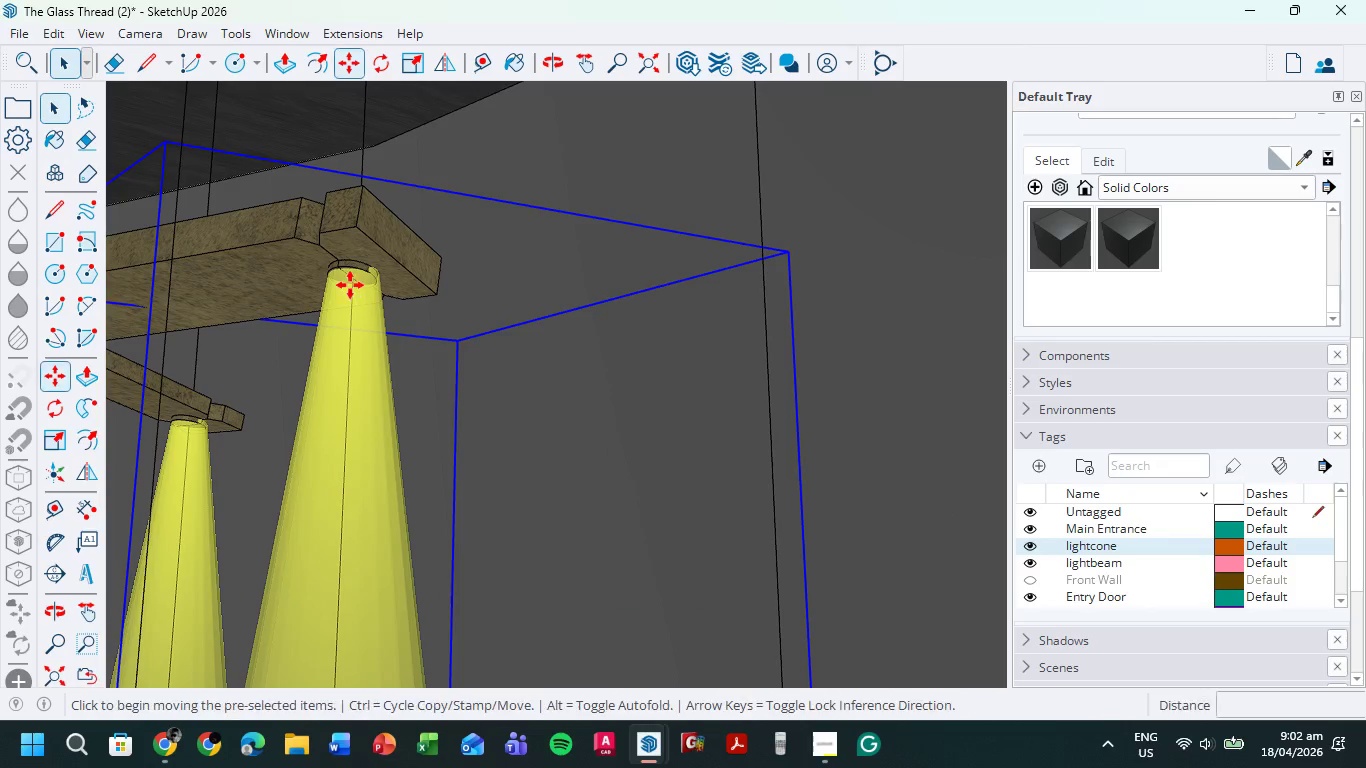 
key(M)
 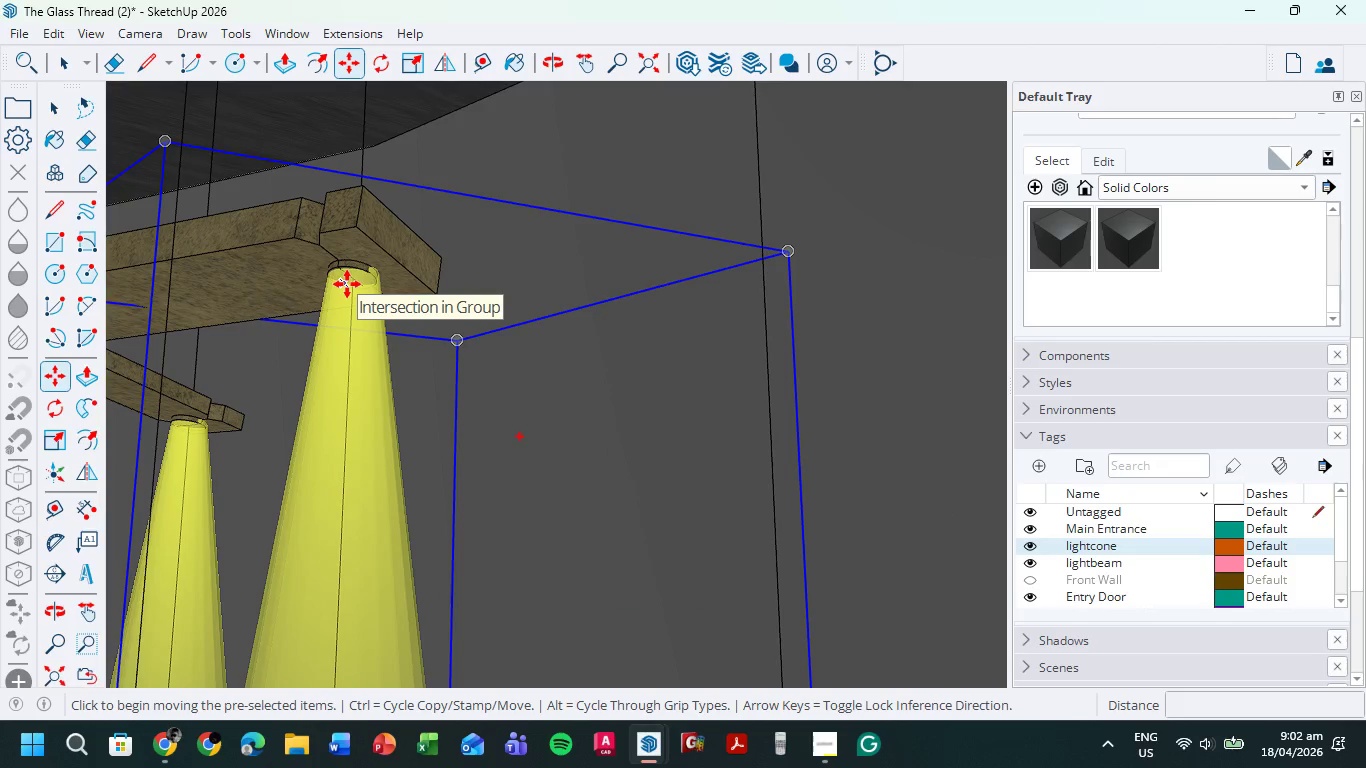 
key(Control+ControlLeft)
 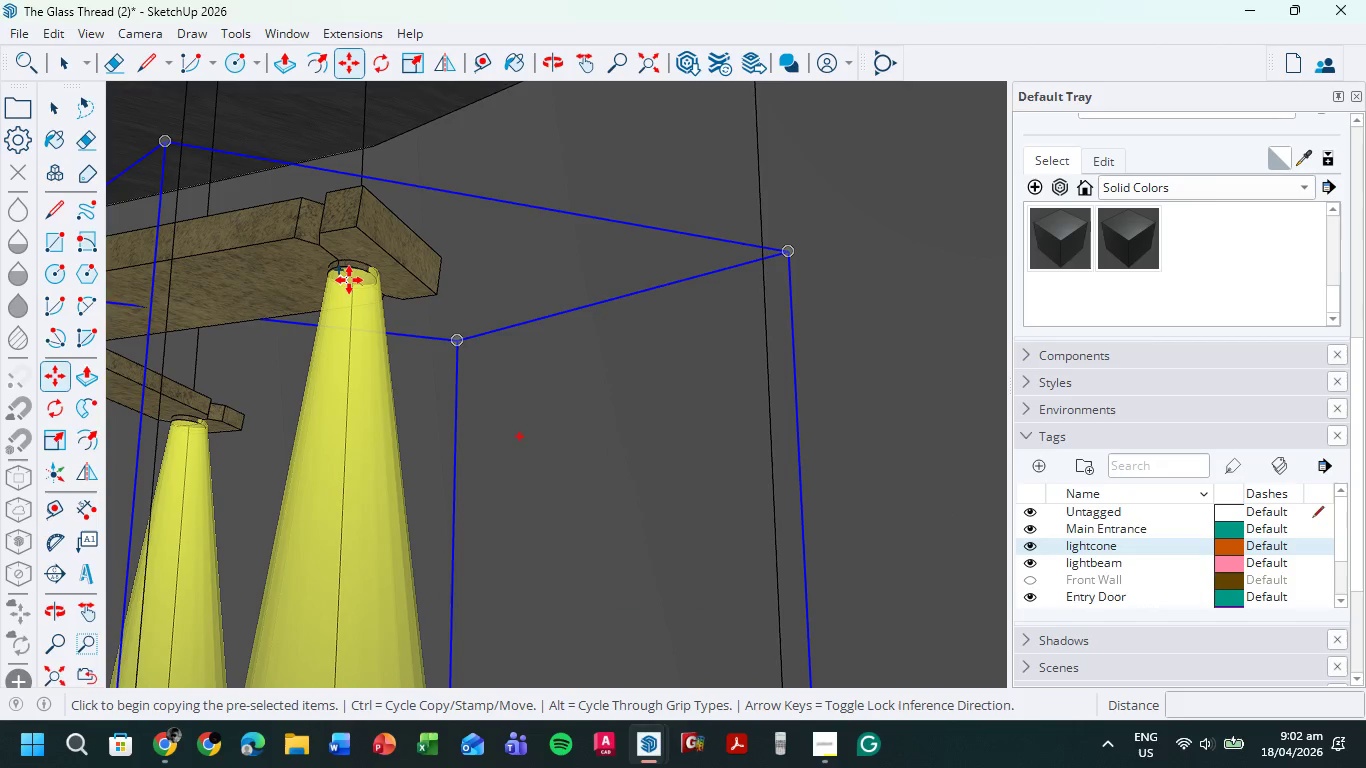 
scroll: coordinate [353, 274], scroll_direction: up, amount: 16.0
 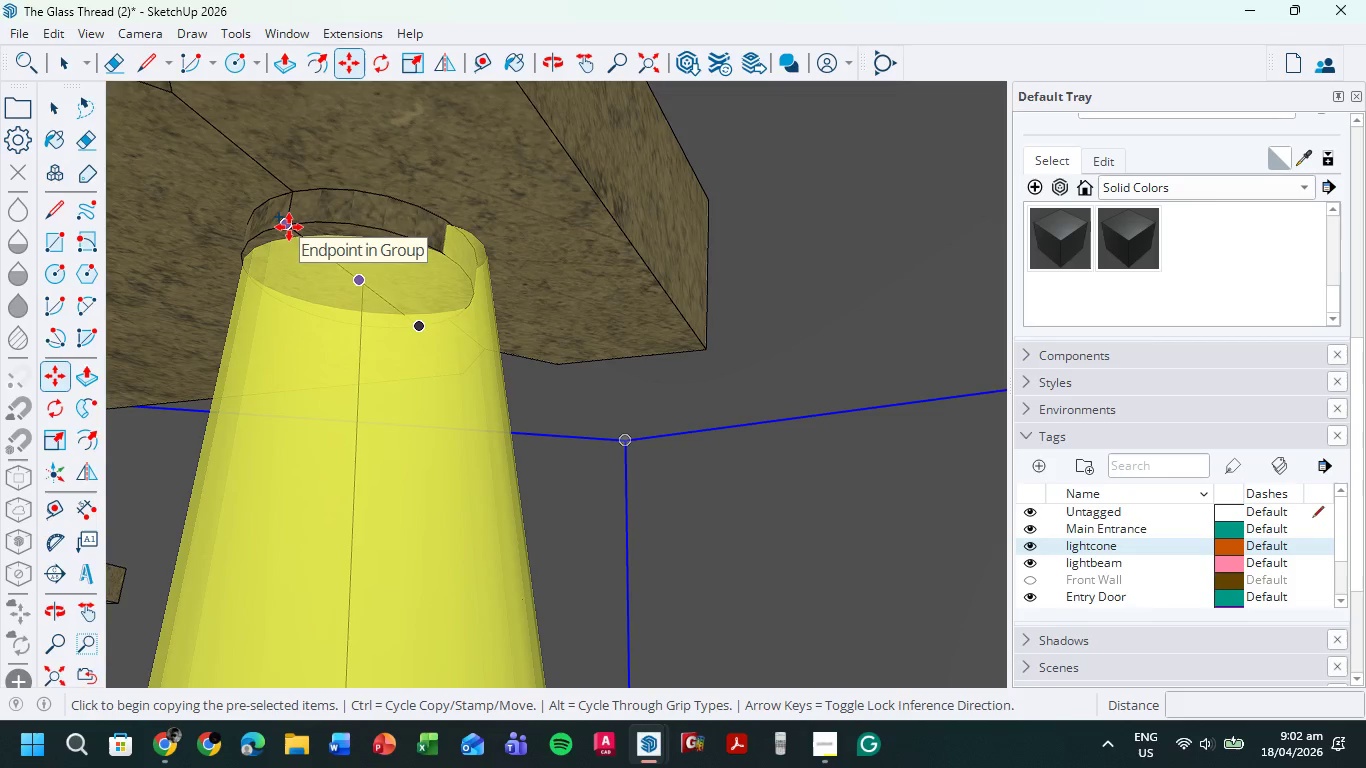 
left_click([289, 227])
 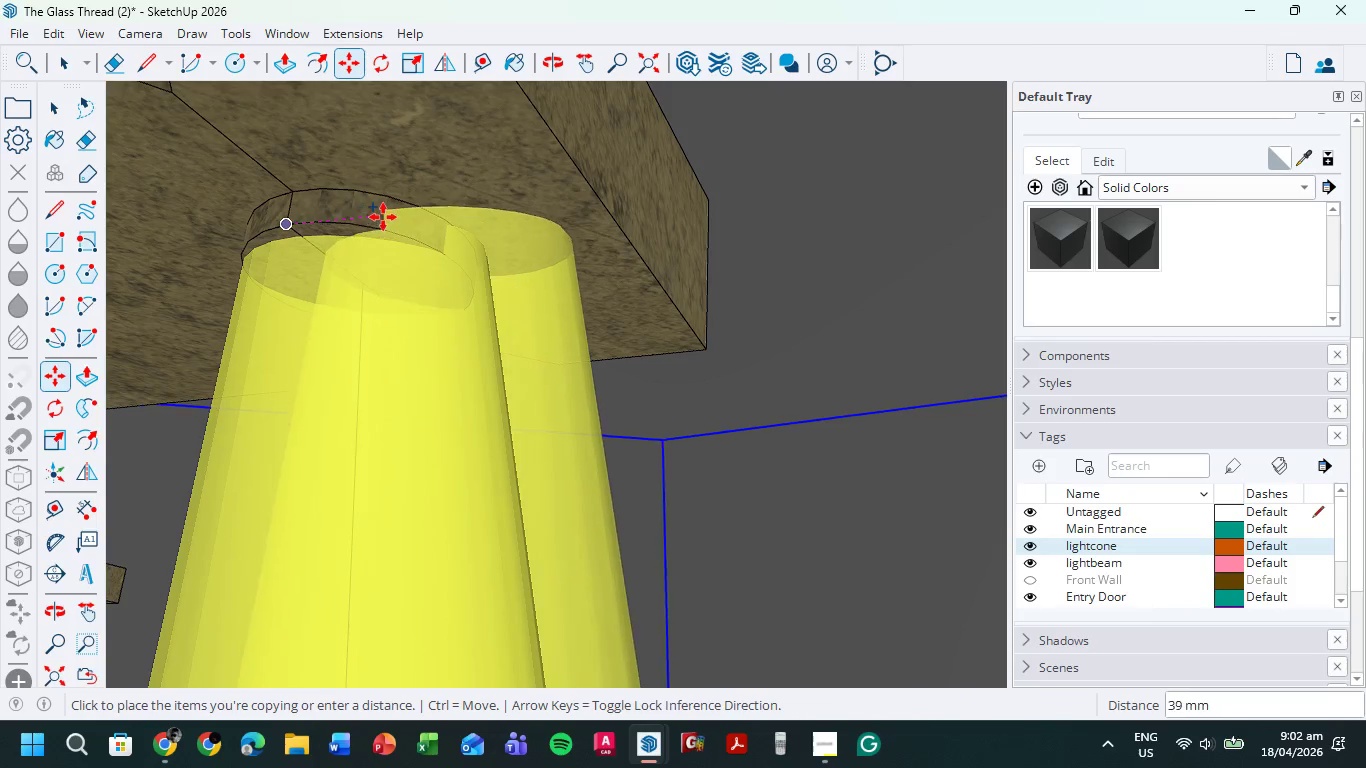 
scroll: coordinate [561, 389], scroll_direction: down, amount: 59.0
 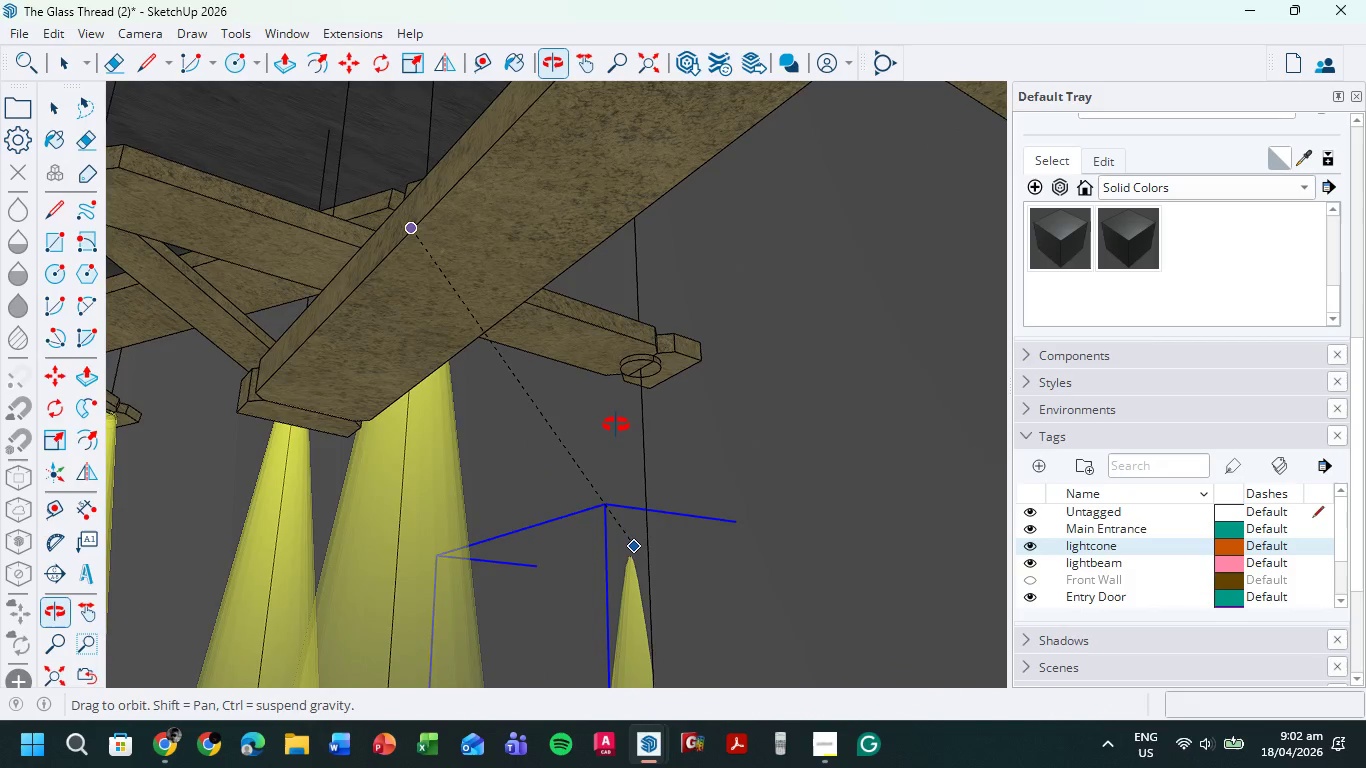 
scroll: coordinate [600, 351], scroll_direction: up, amount: 24.0
 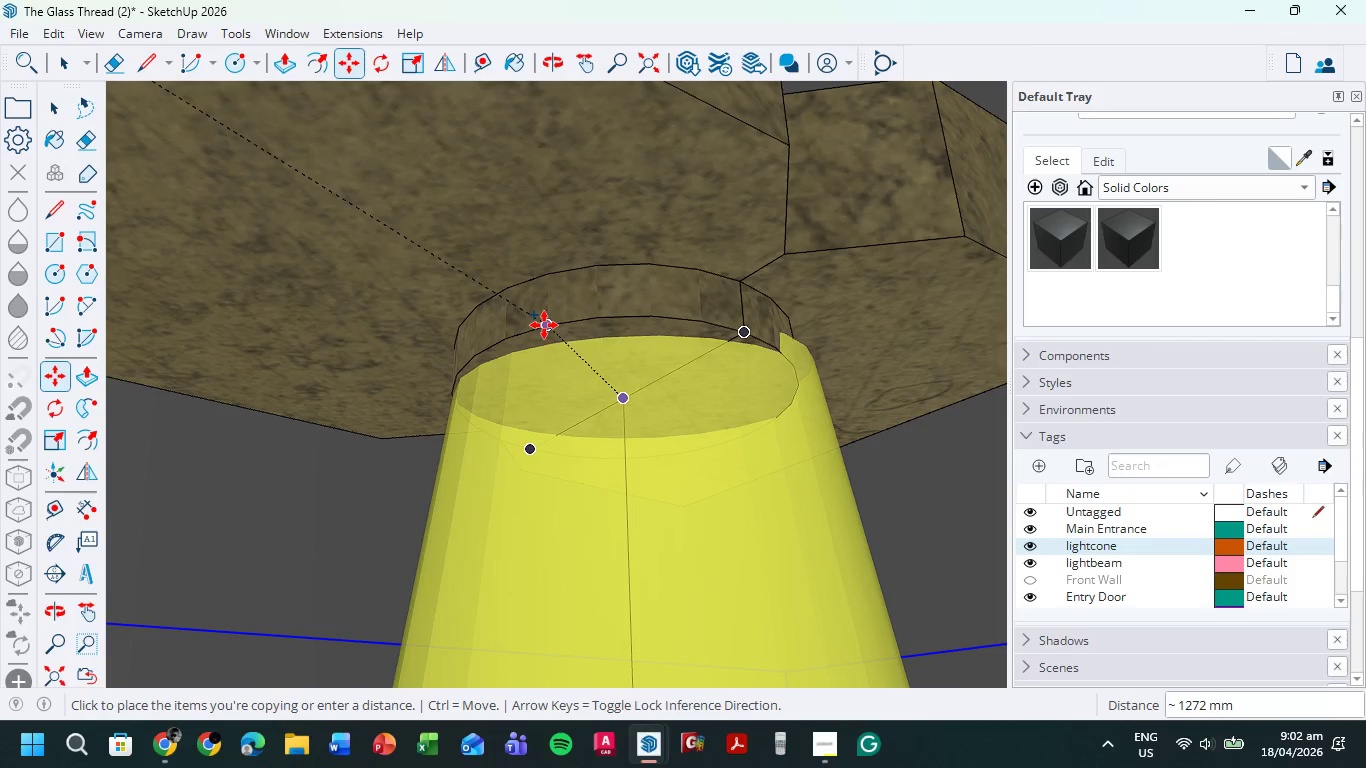 
left_click([544, 325])
 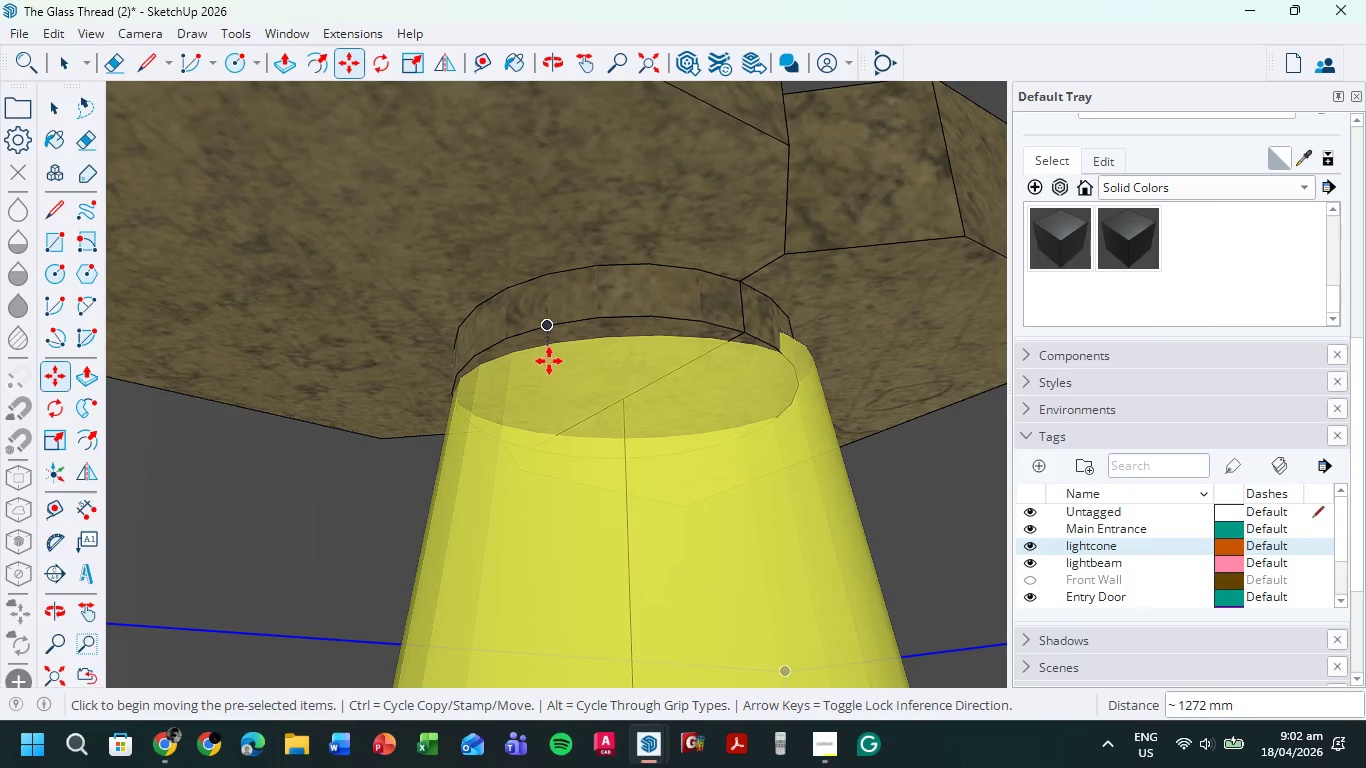 
left_click([549, 361])
 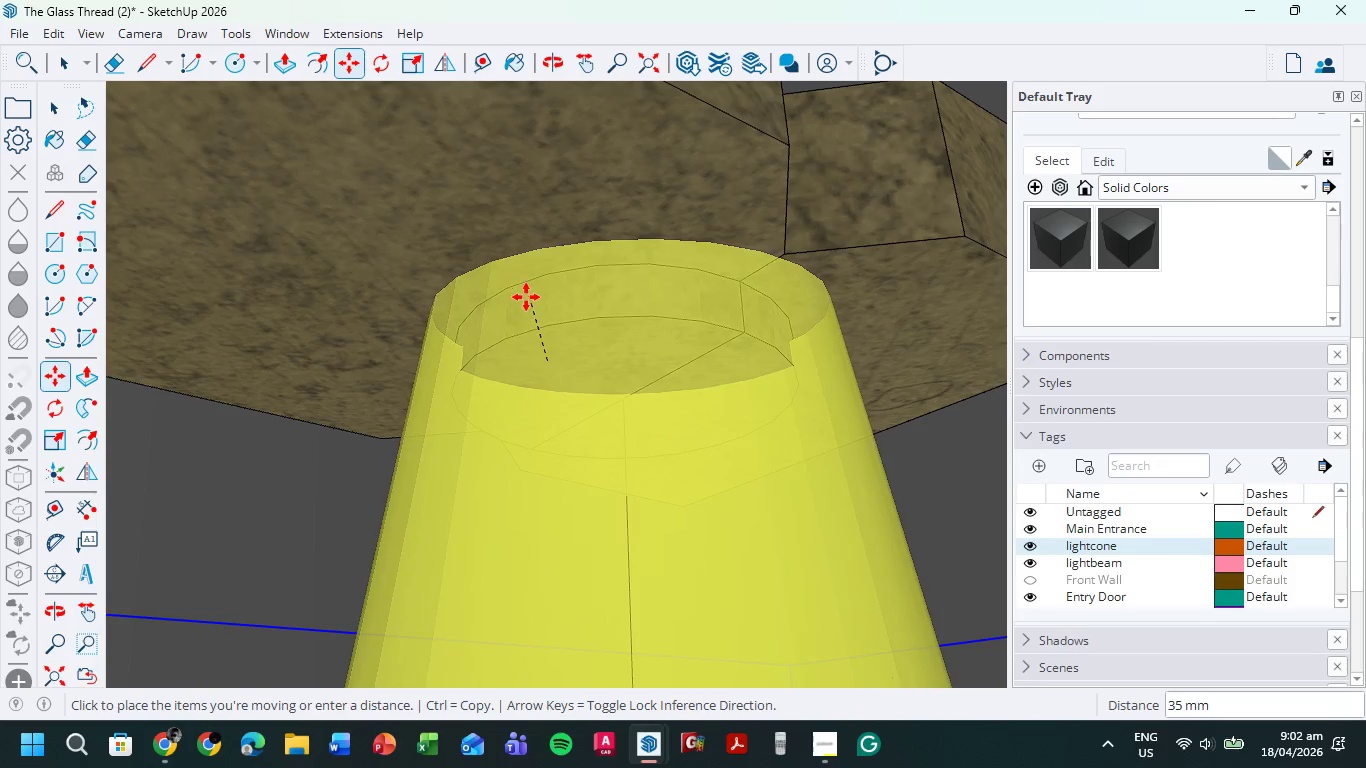 
wait(9.84)
 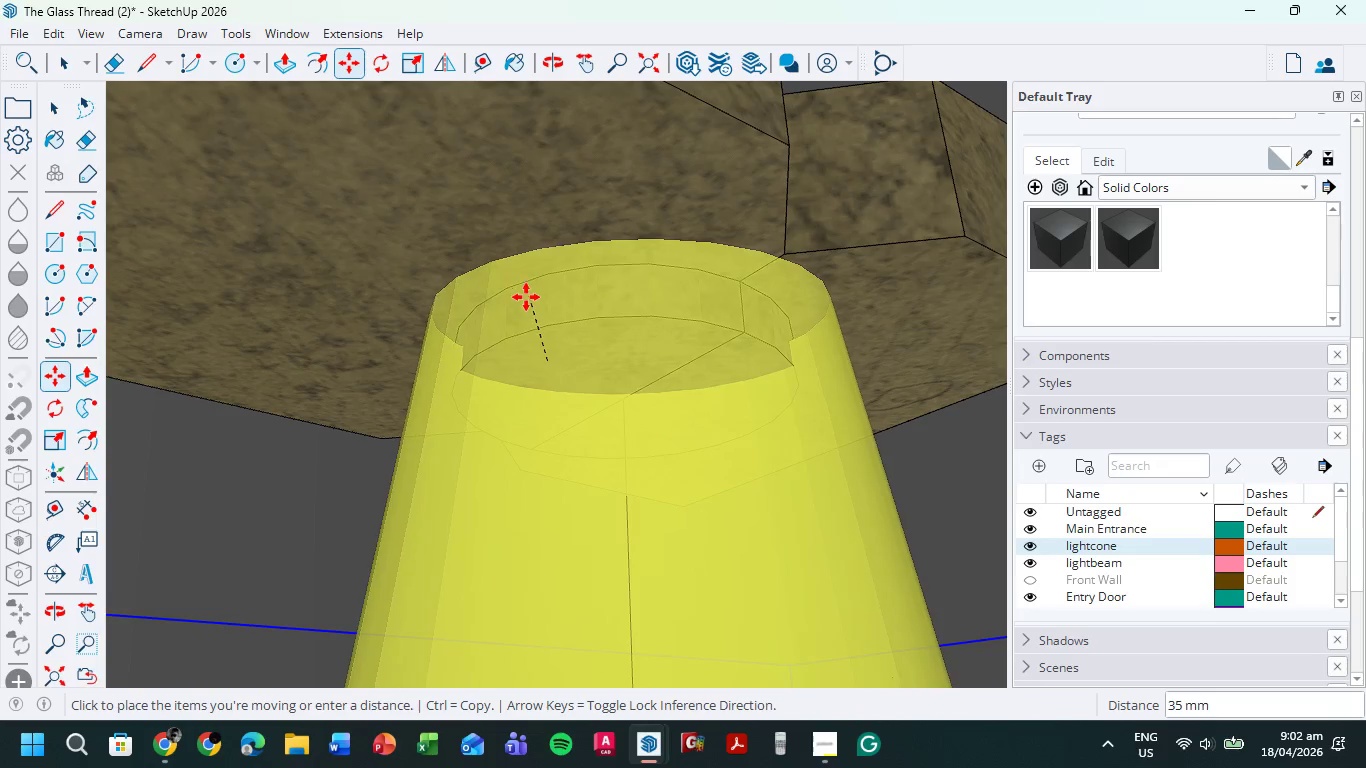 
left_click([536, 304])
 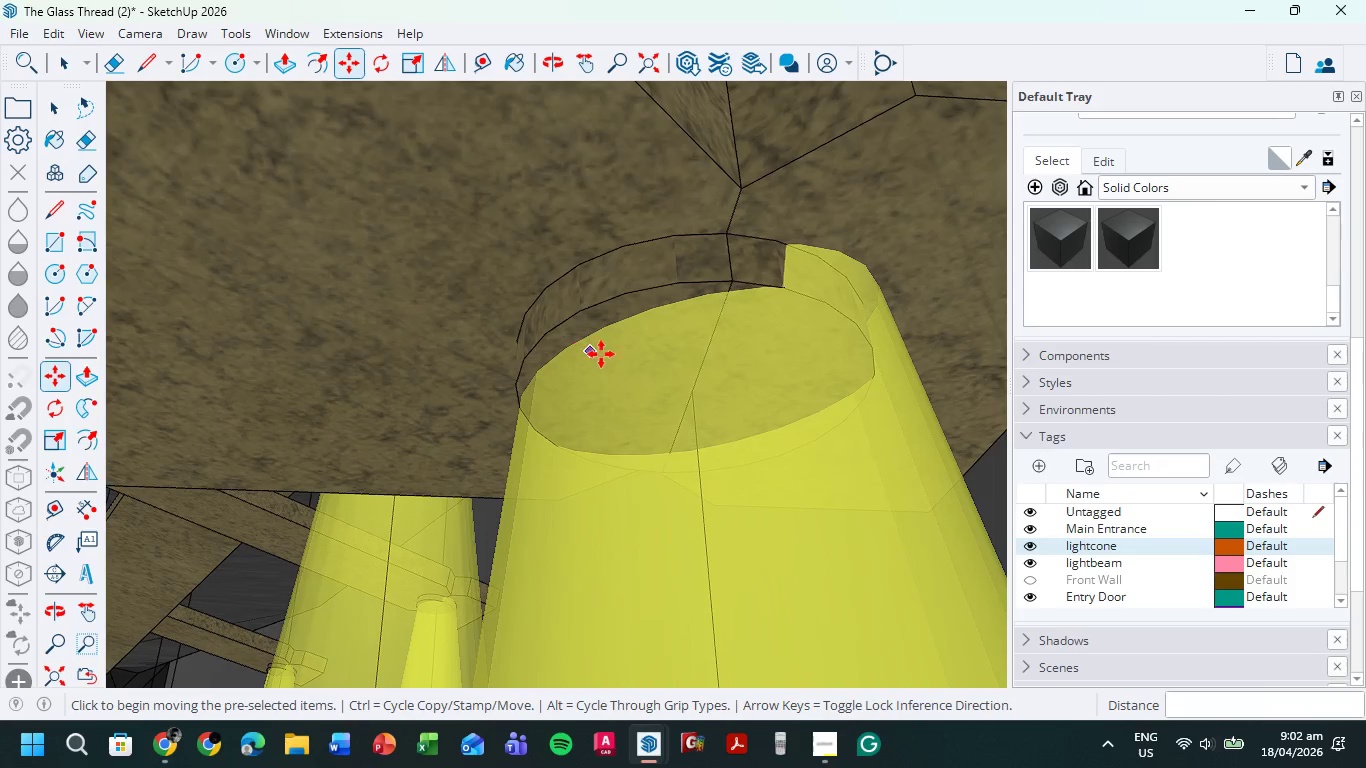 
left_click([677, 383])
 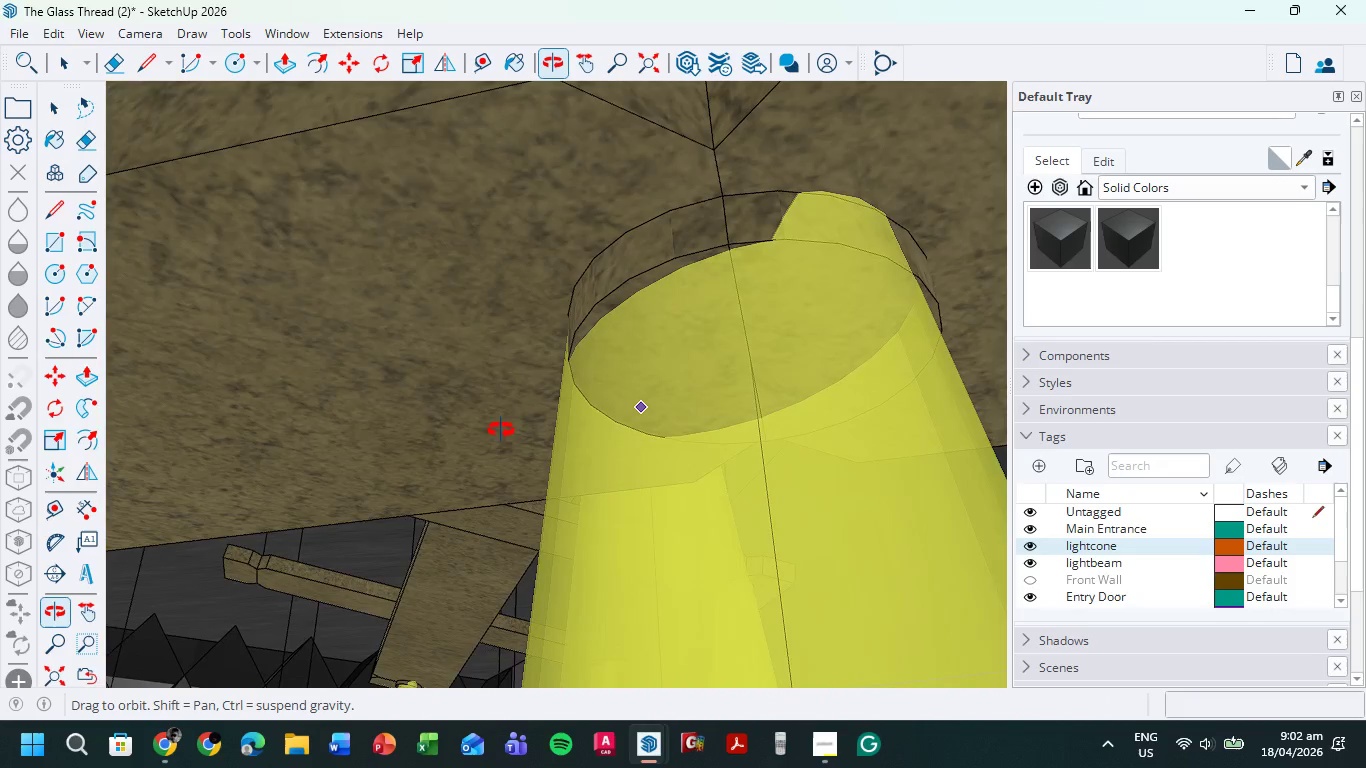 
wait(6.55)
 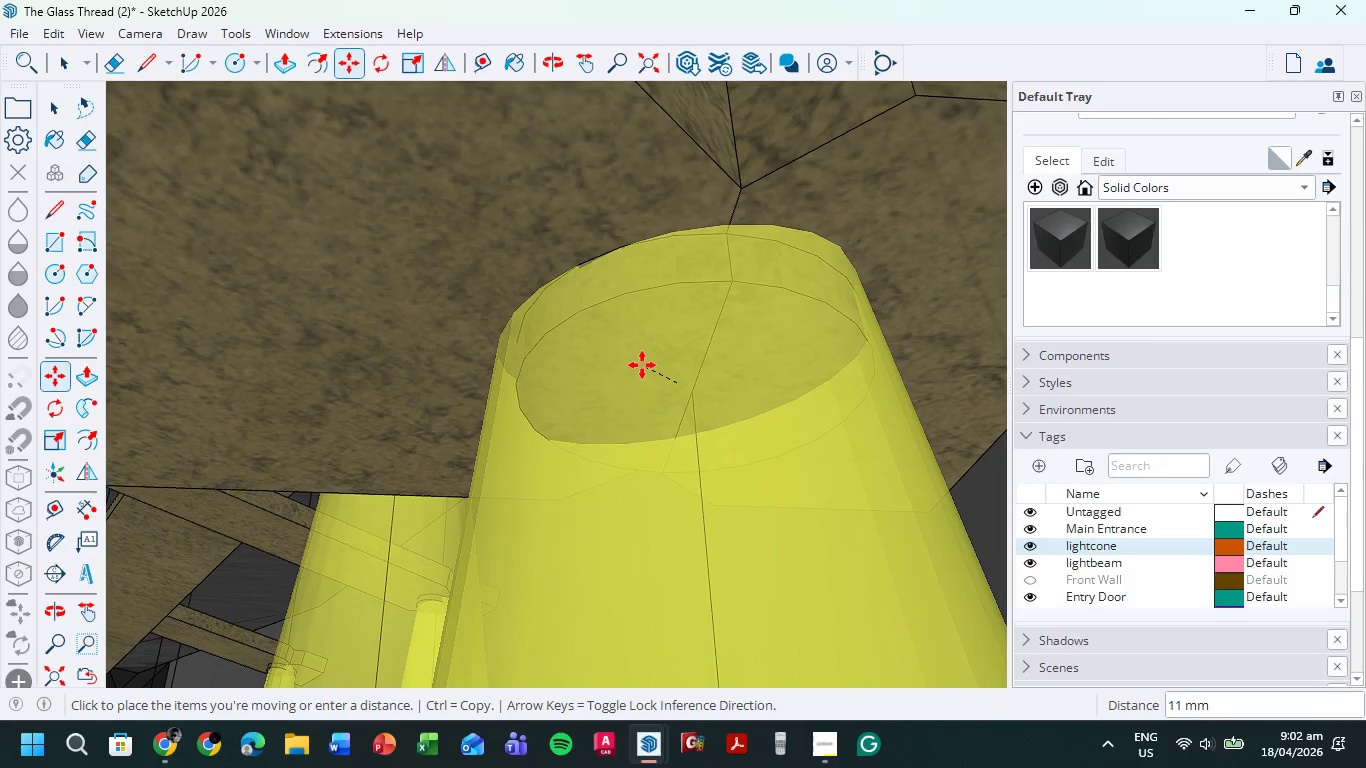 
scroll: coordinate [527, 462], scroll_direction: down, amount: 27.0
 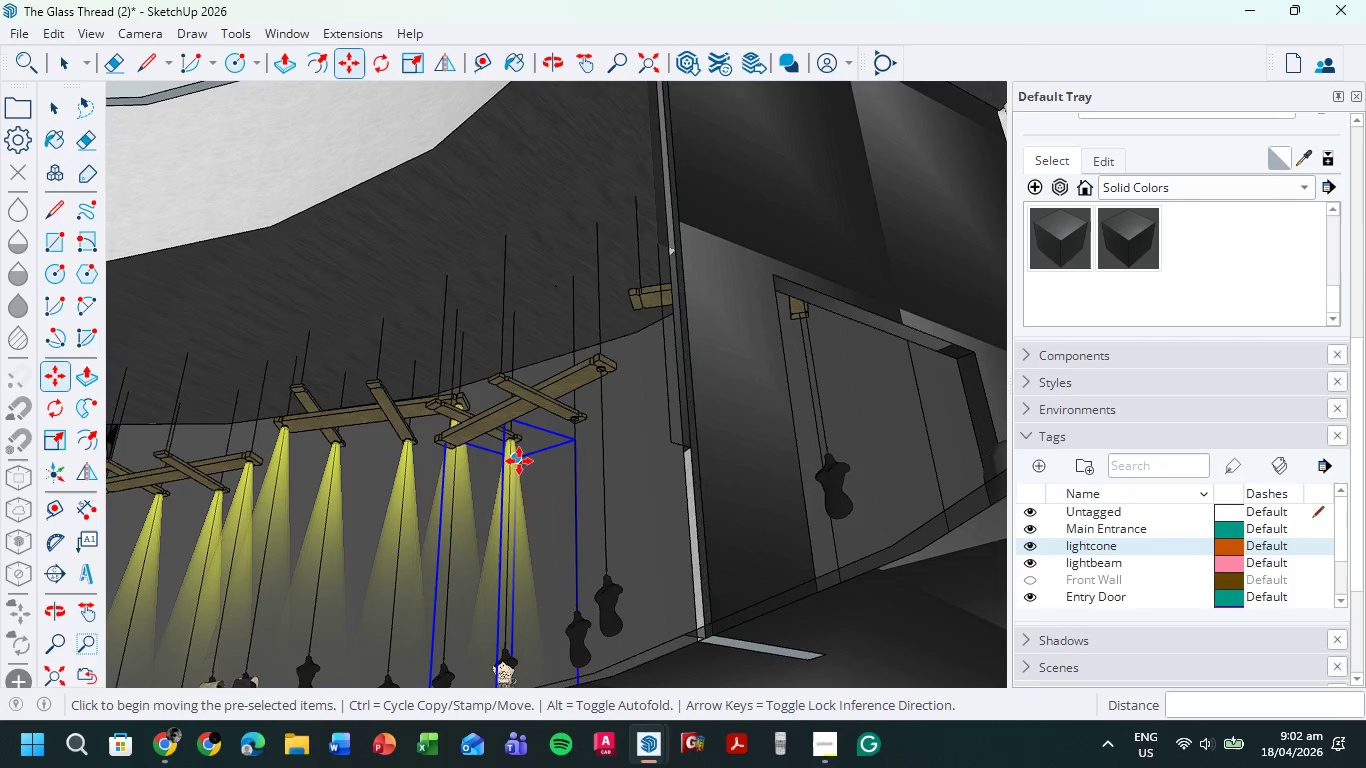 
scroll: coordinate [504, 430], scroll_direction: up, amount: 27.0
 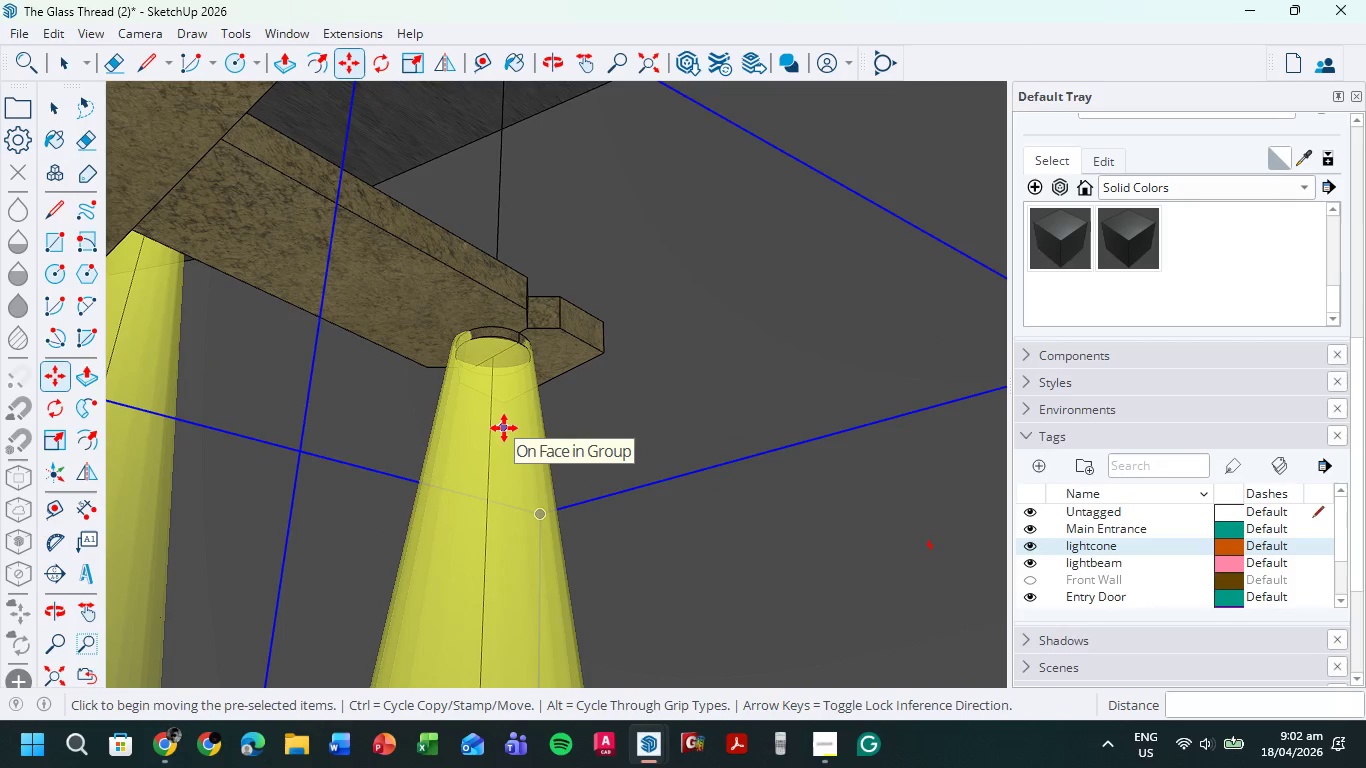 
key(Shift+ShiftLeft)
 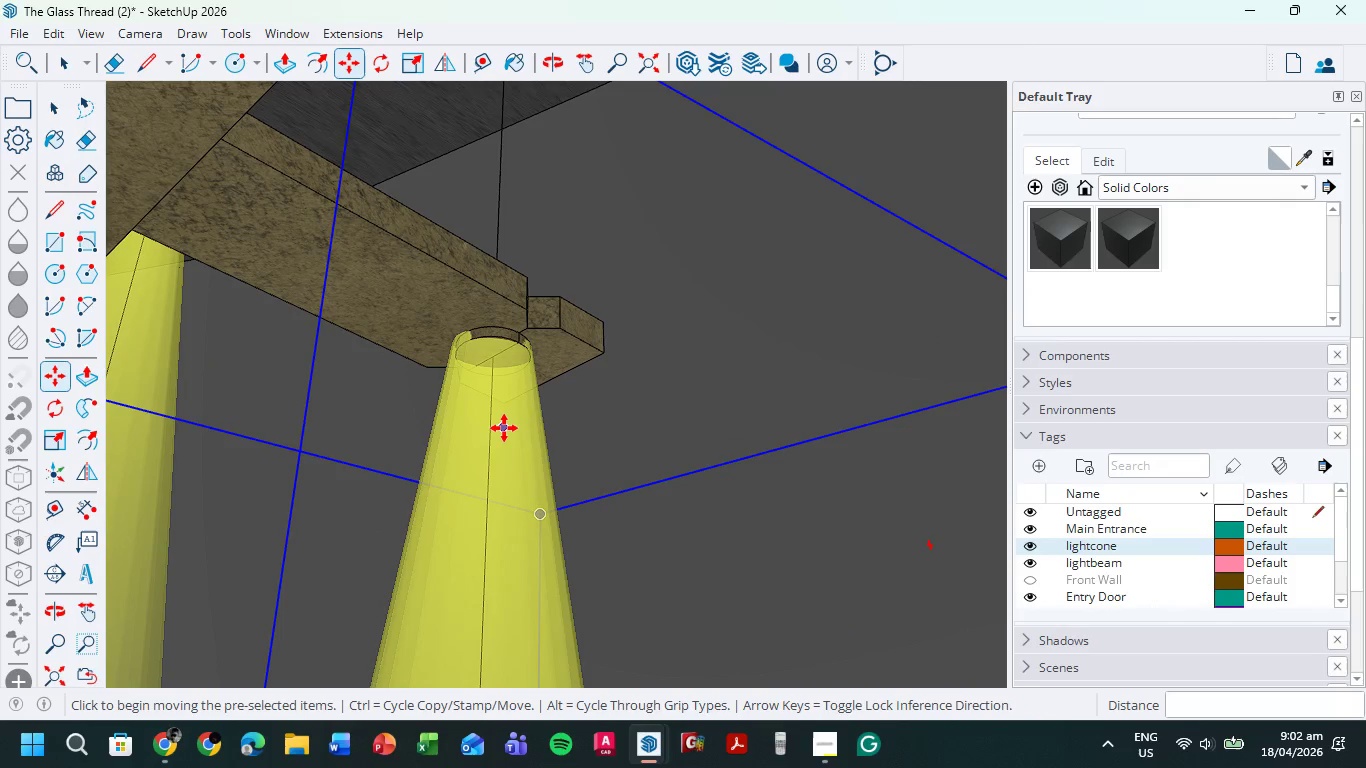 
key(Control+ControlLeft)
 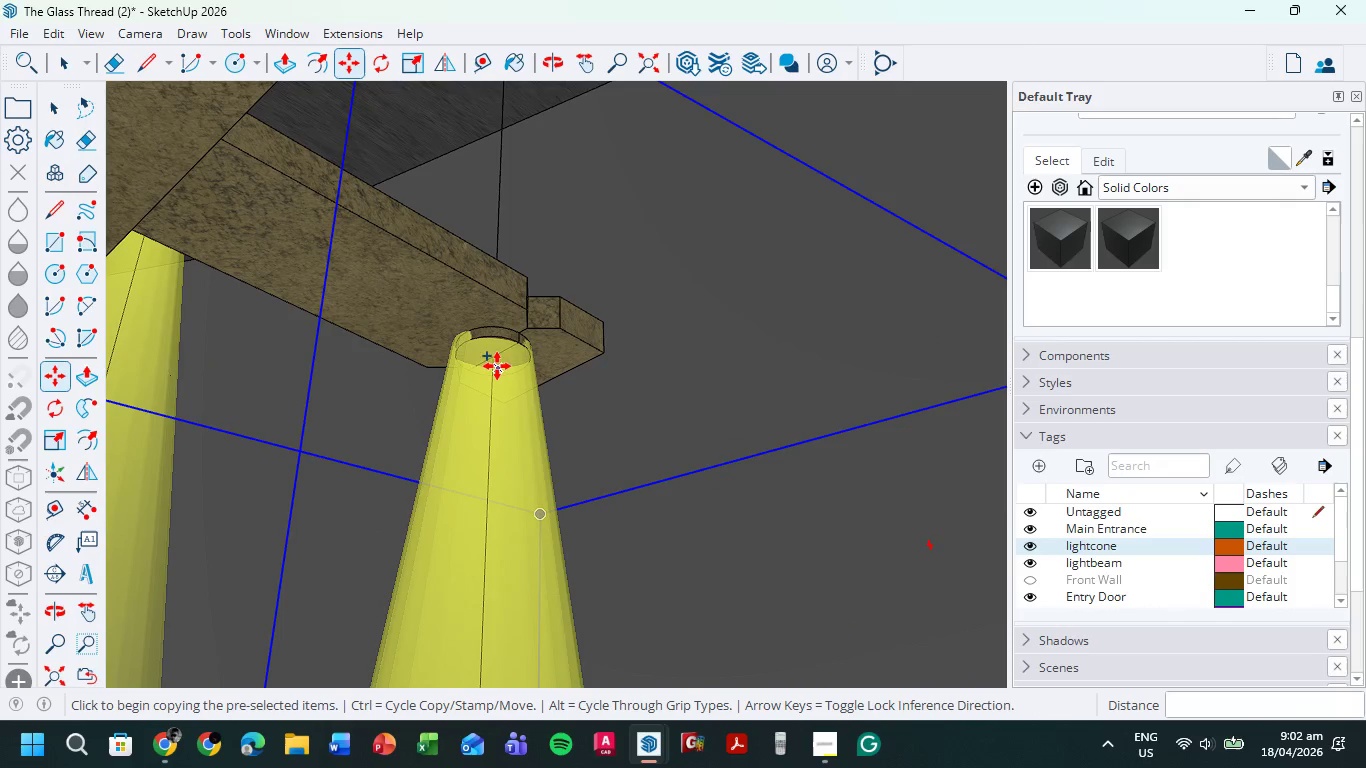 
key(Control+ControlLeft)
 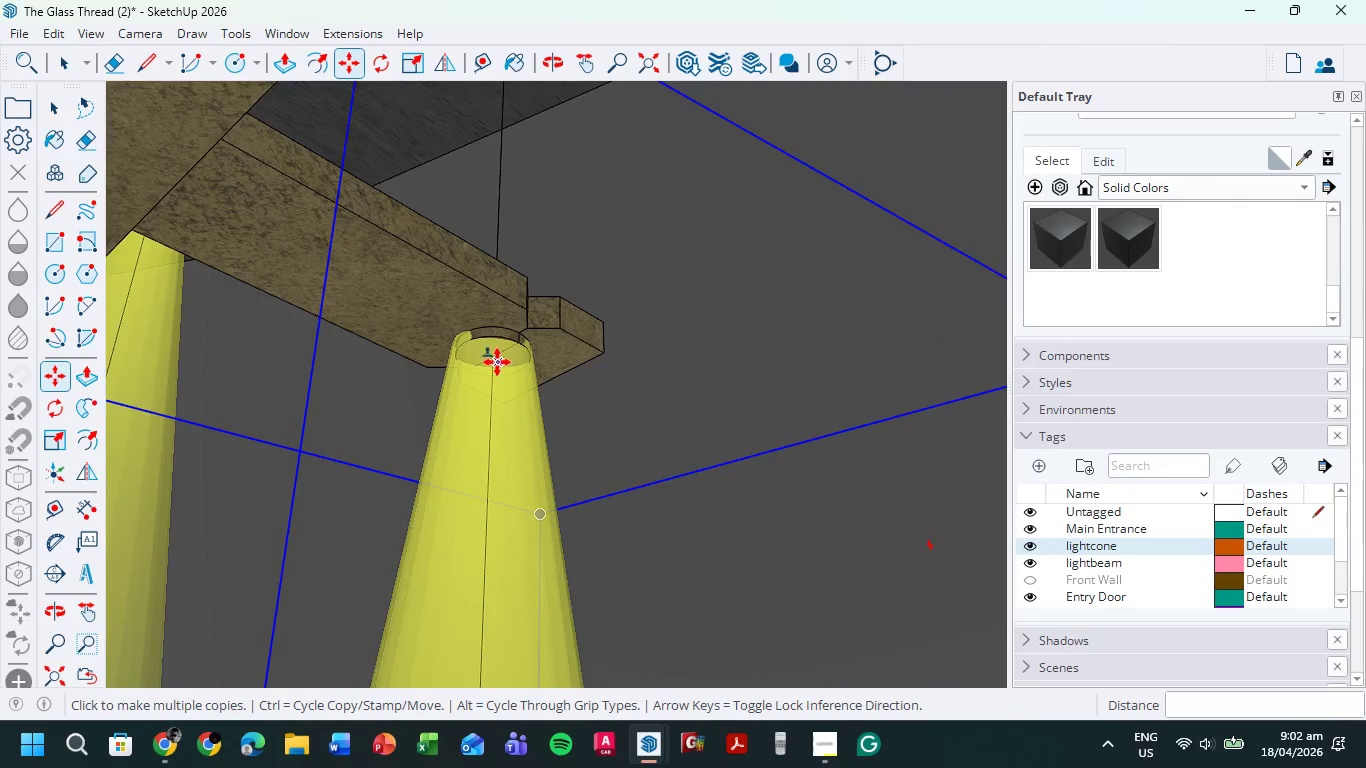 
scroll: coordinate [497, 362], scroll_direction: up, amount: 11.0
 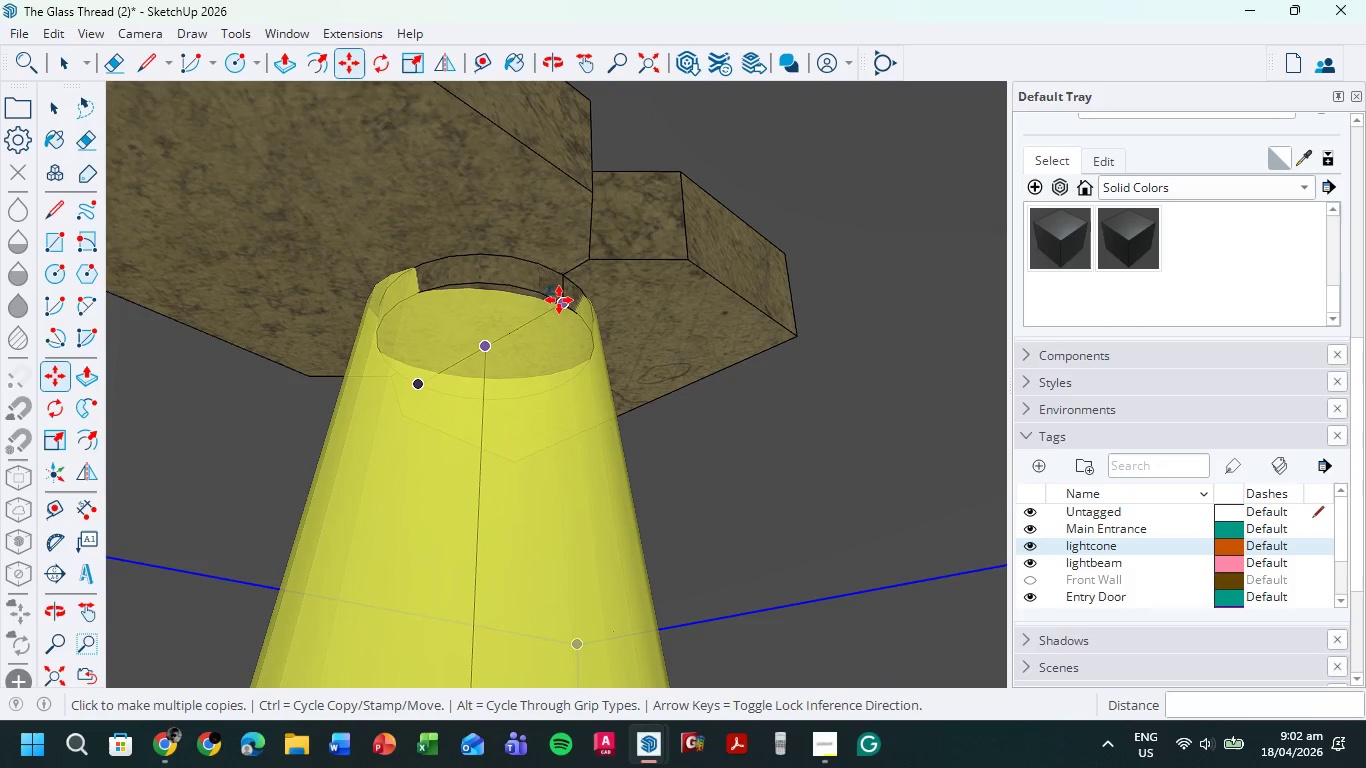 
left_click([559, 300])
 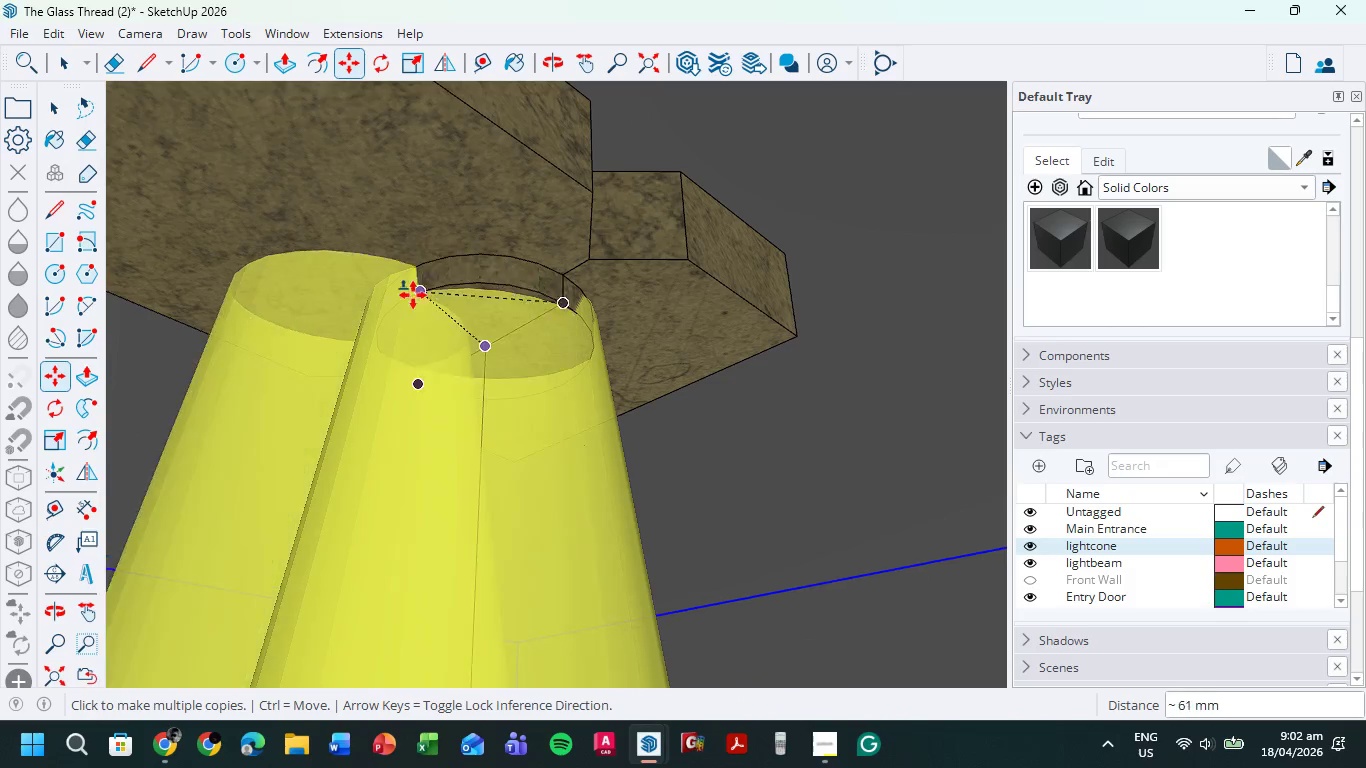 
scroll: coordinate [419, 341], scroll_direction: down, amount: 28.0
 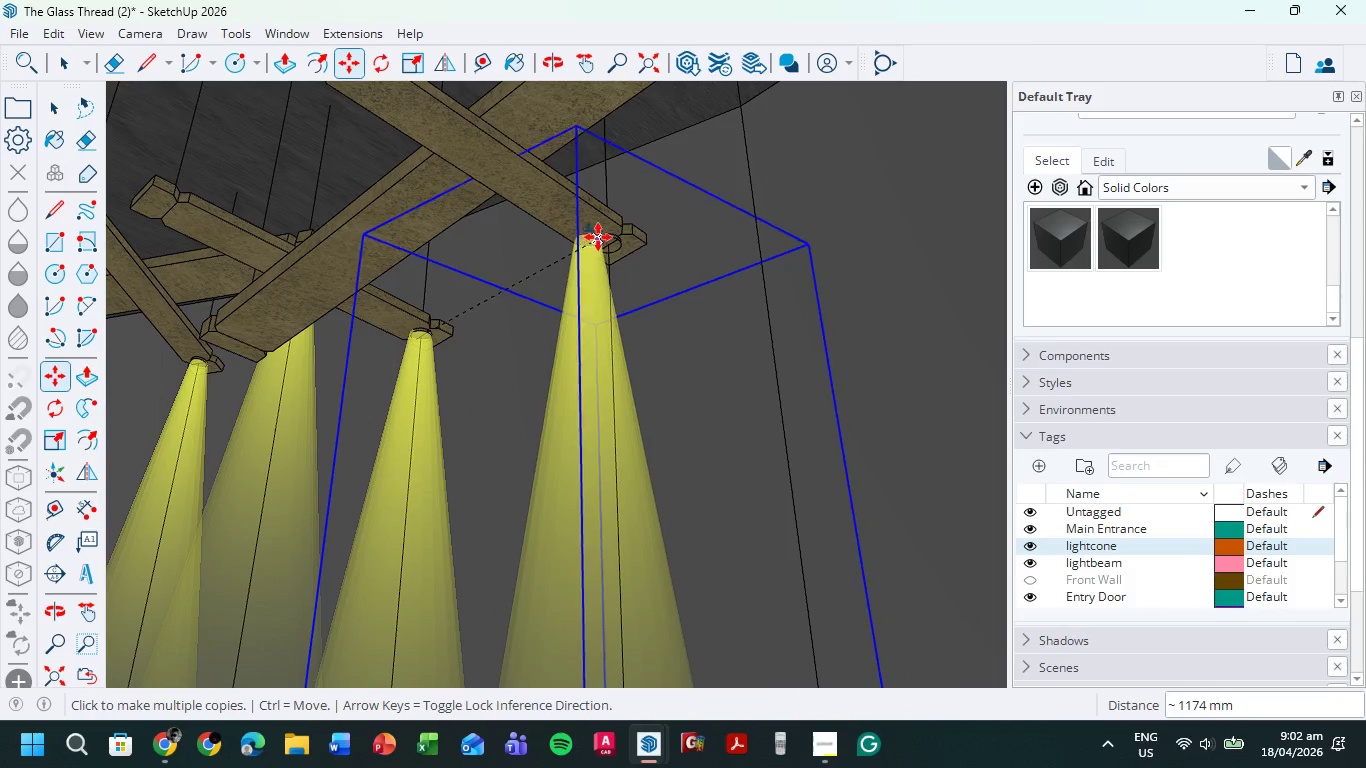 
scroll: coordinate [617, 231], scroll_direction: up, amount: 23.0
 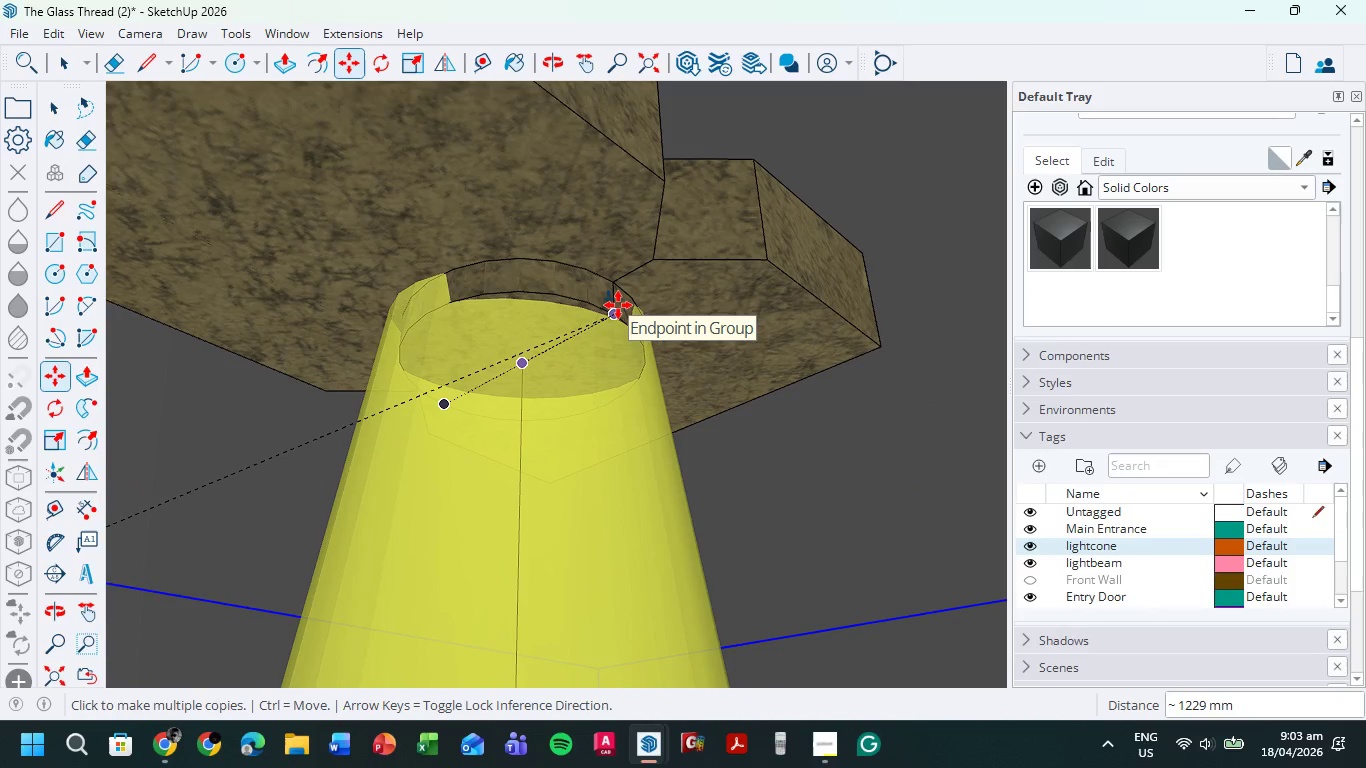 
left_click([618, 305])
 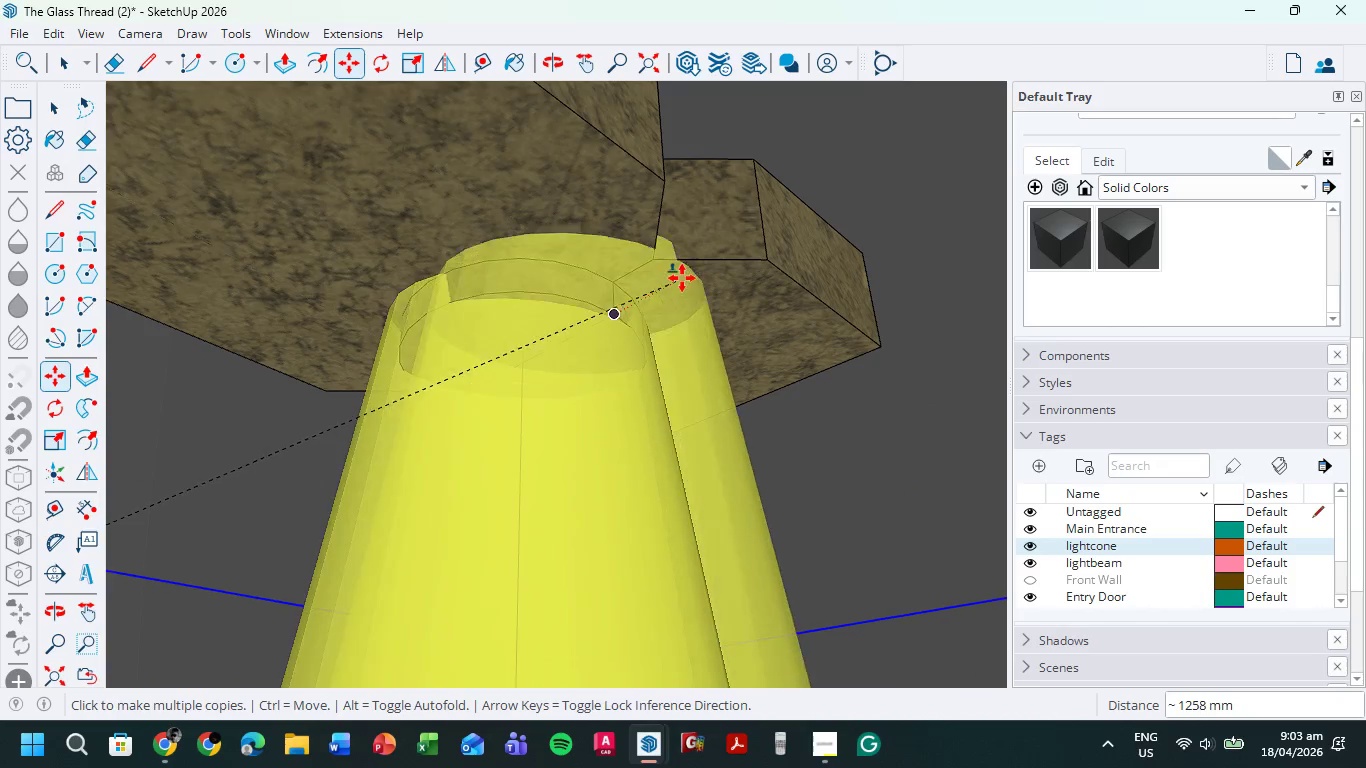 
scroll: coordinate [771, 320], scroll_direction: down, amount: 30.0
 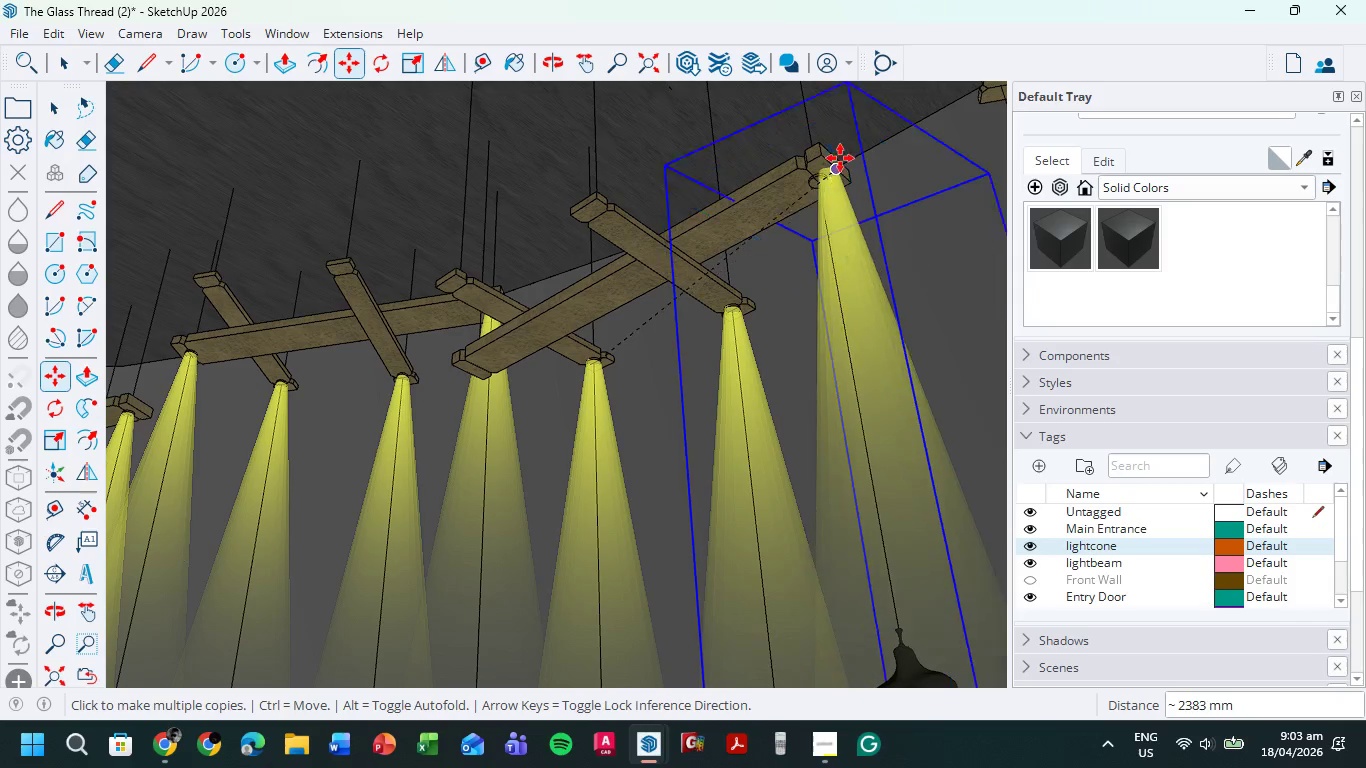 
scroll: coordinate [800, 252], scroll_direction: up, amount: 31.0
 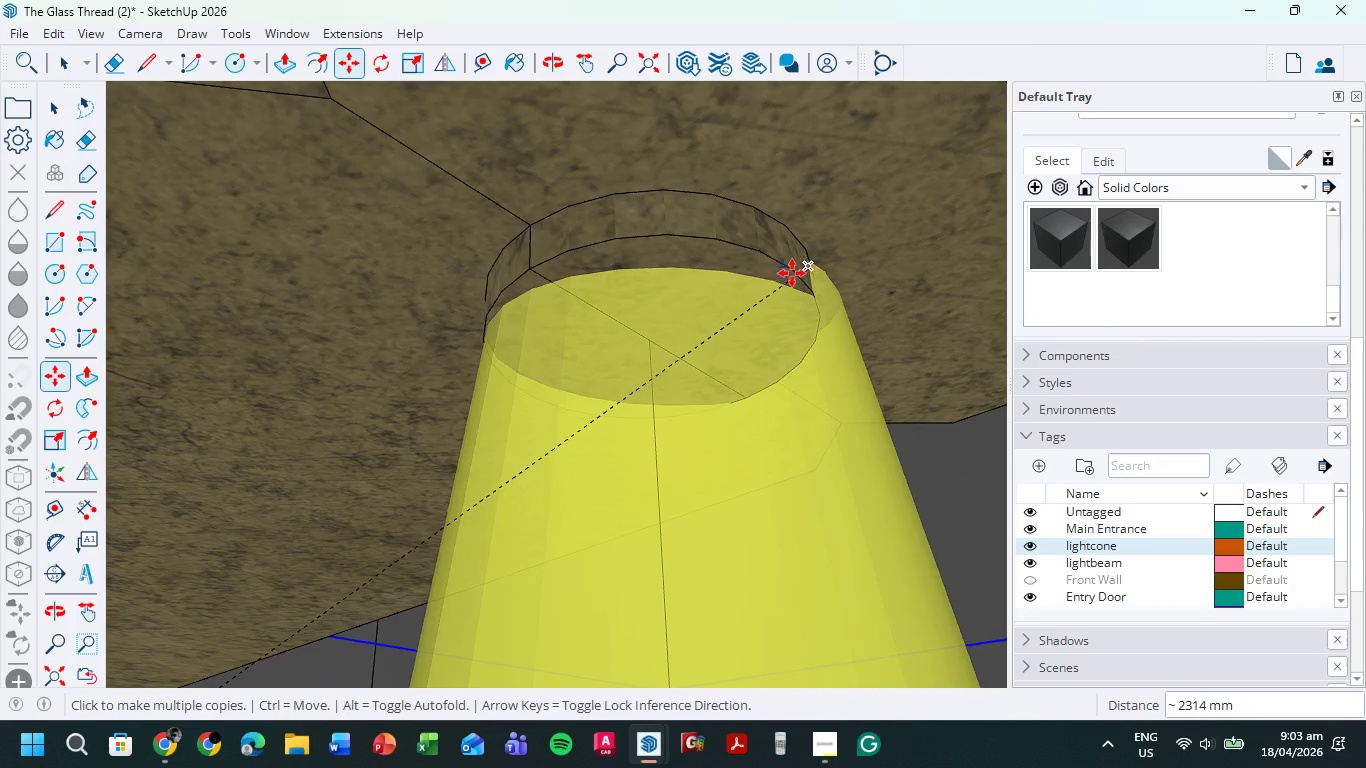 
mouse_move([757, 264])
 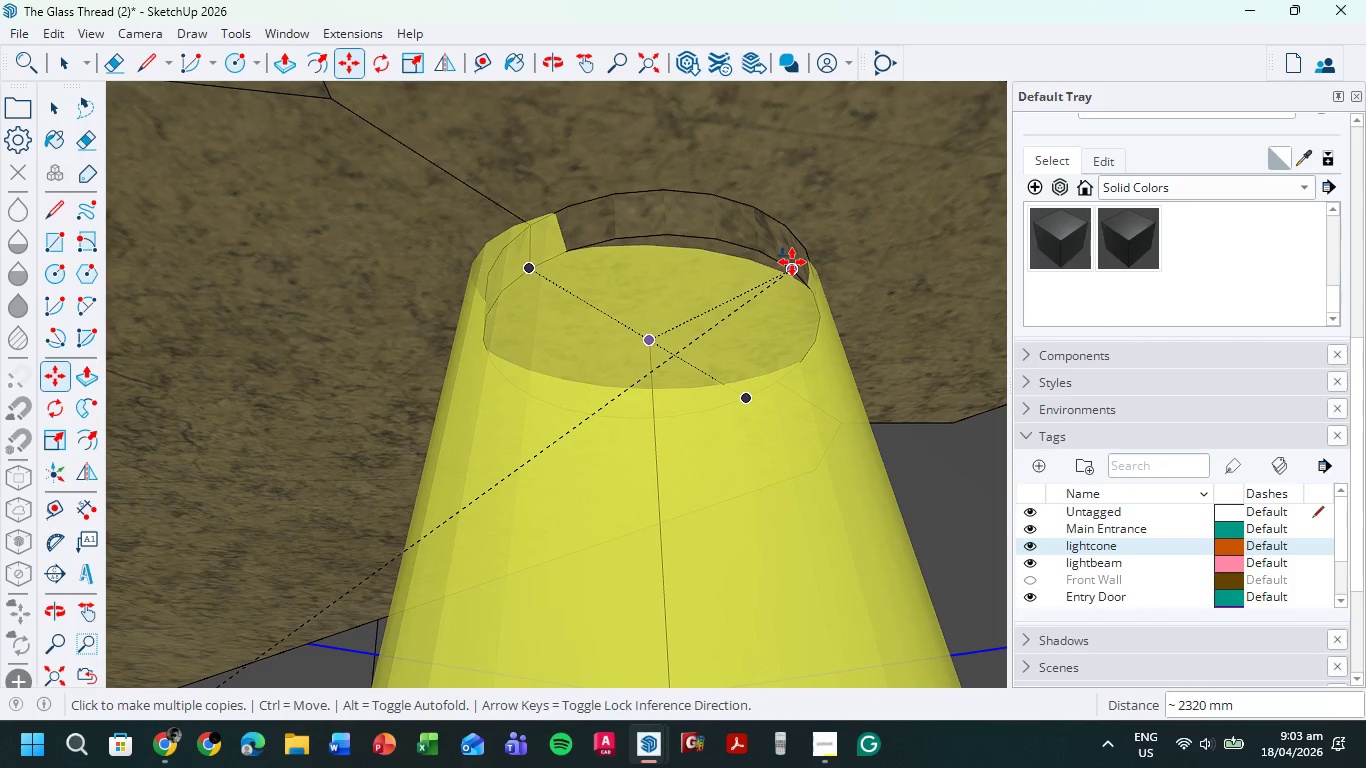 
left_click([792, 262])
 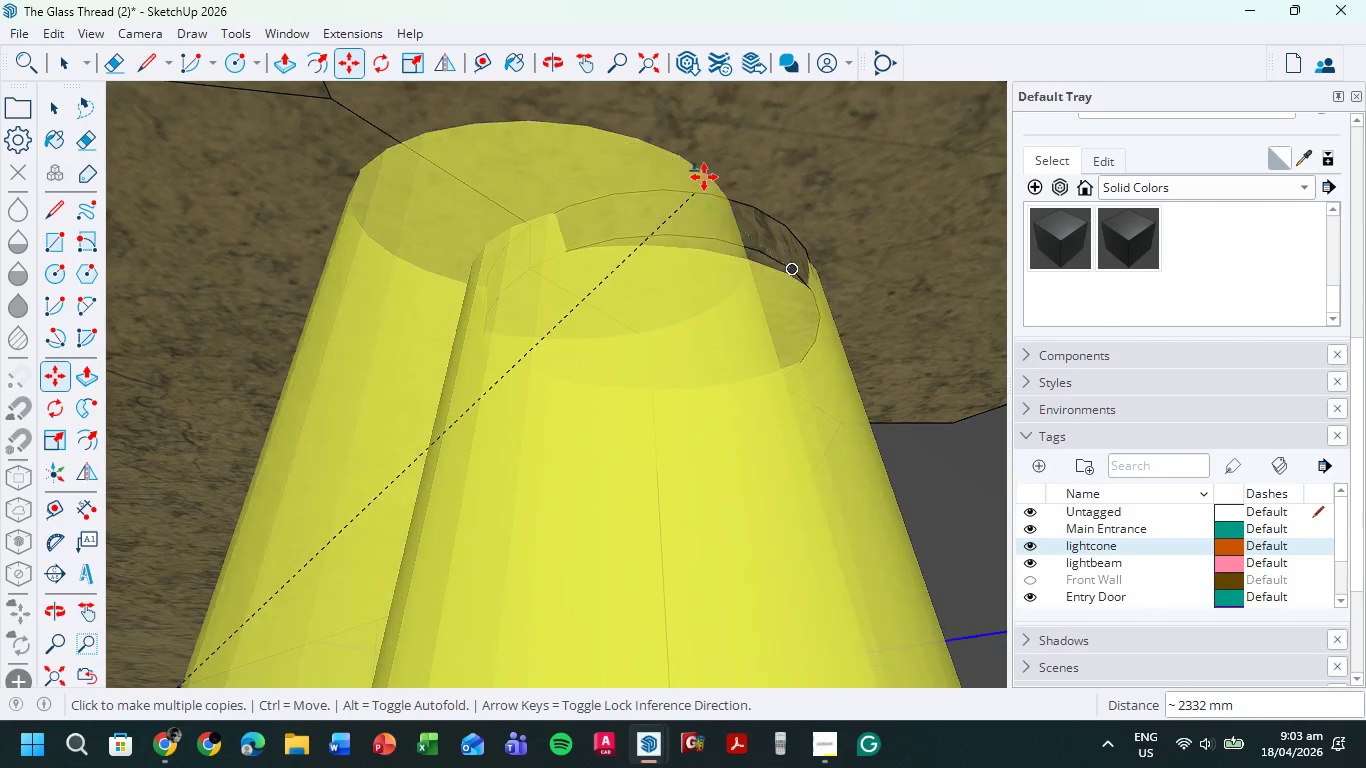 
scroll: coordinate [561, 399], scroll_direction: down, amount: 37.0
 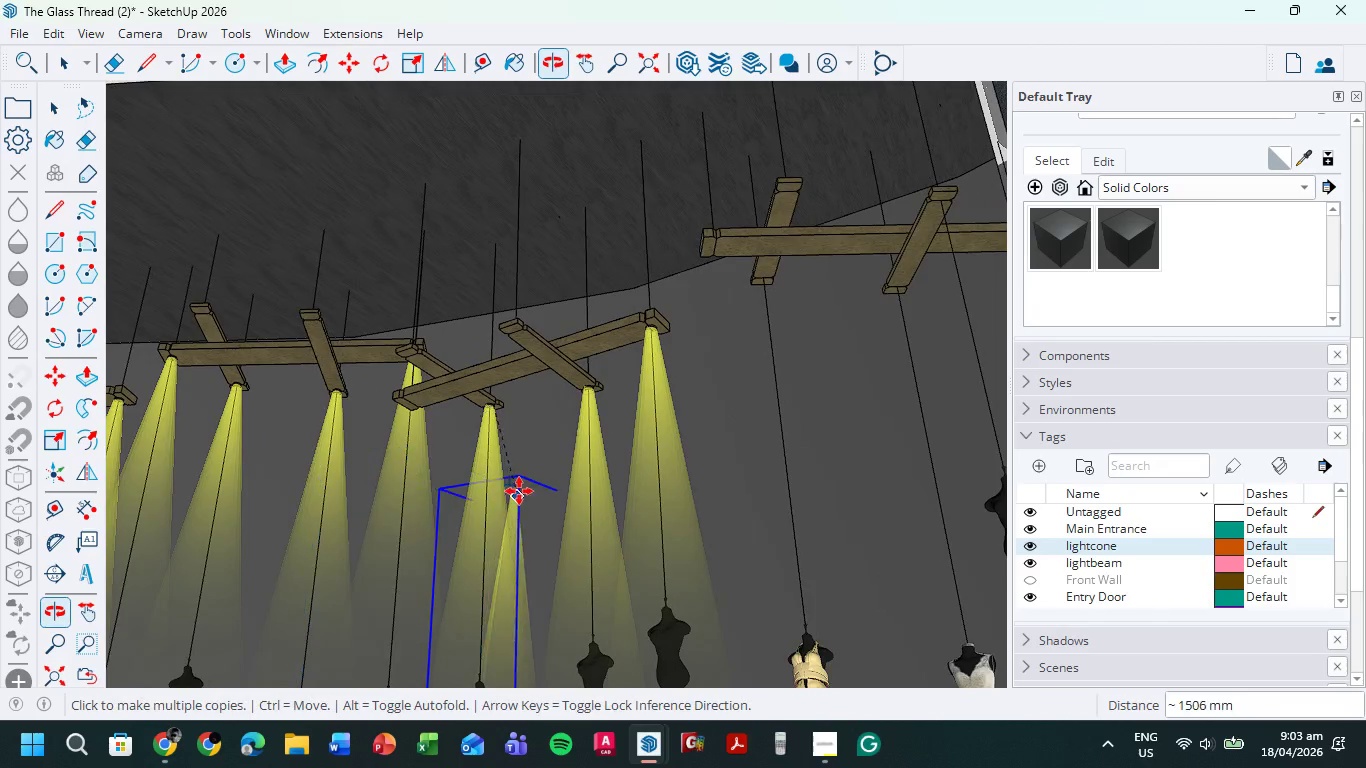 
key(Escape)
 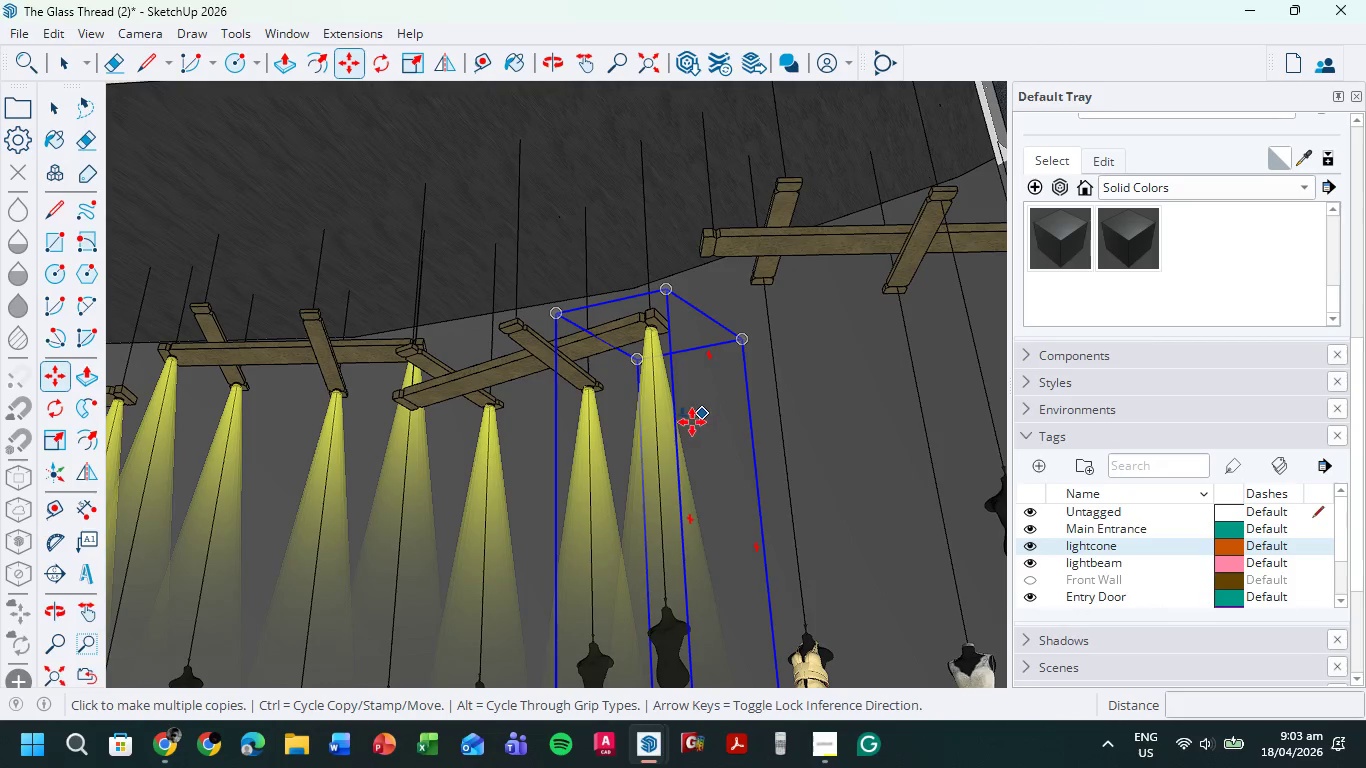 
scroll: coordinate [416, 257], scroll_direction: down, amount: 11.0
 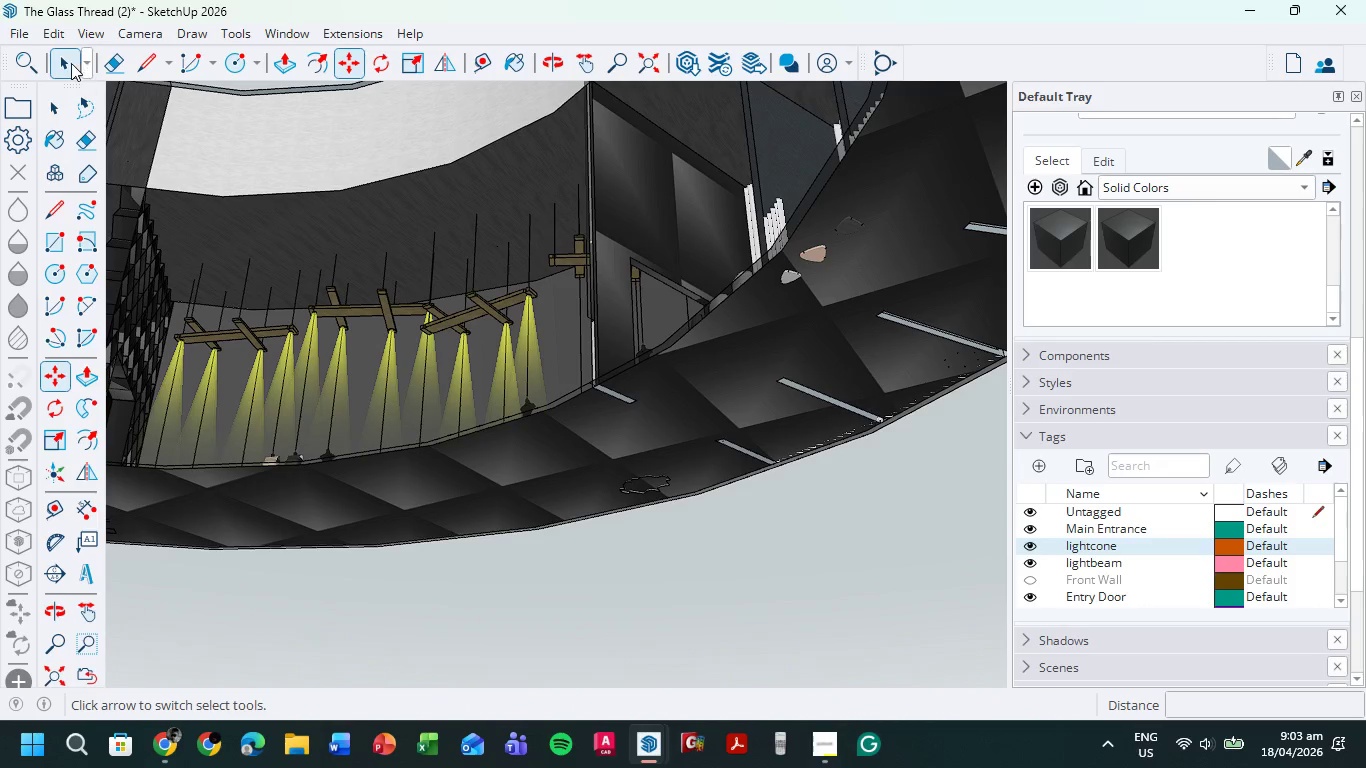 
left_click([70, 63])
 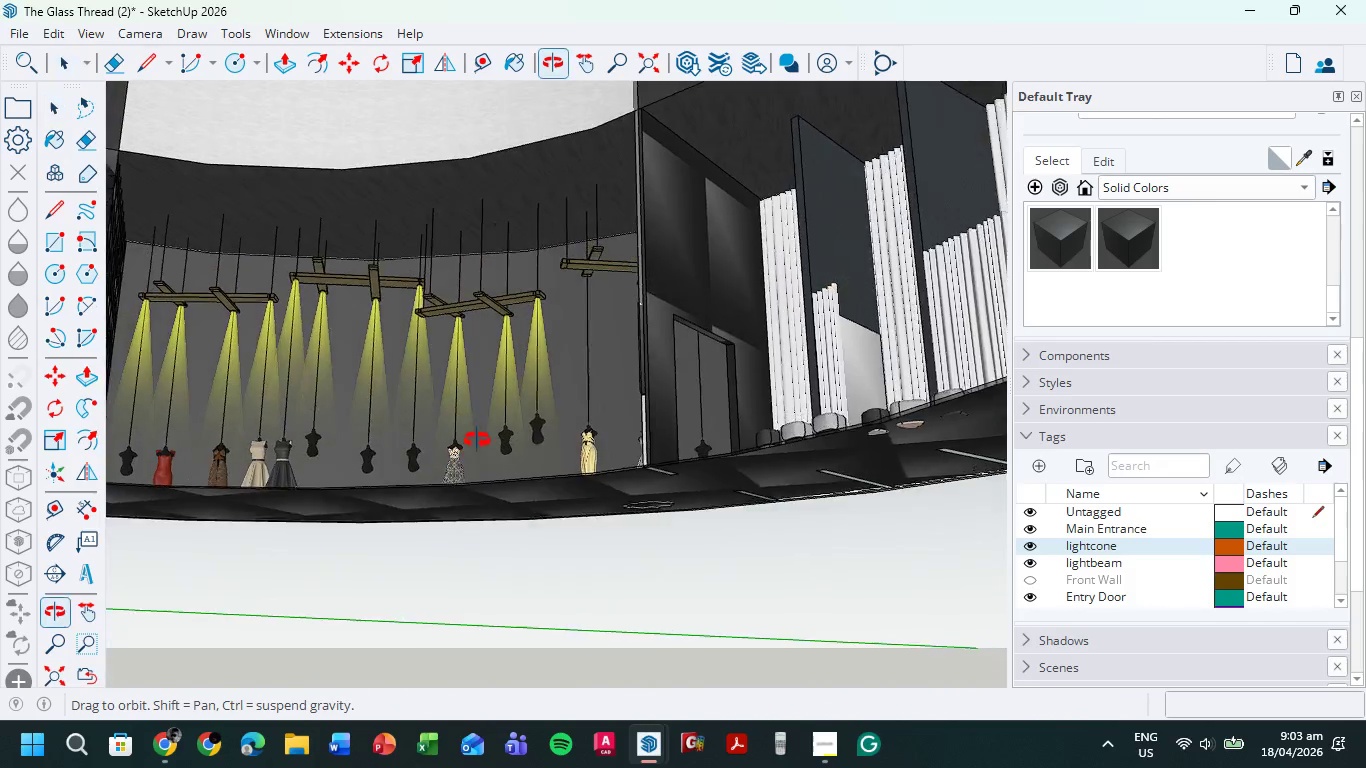 
scroll: coordinate [474, 312], scroll_direction: up, amount: 7.0
 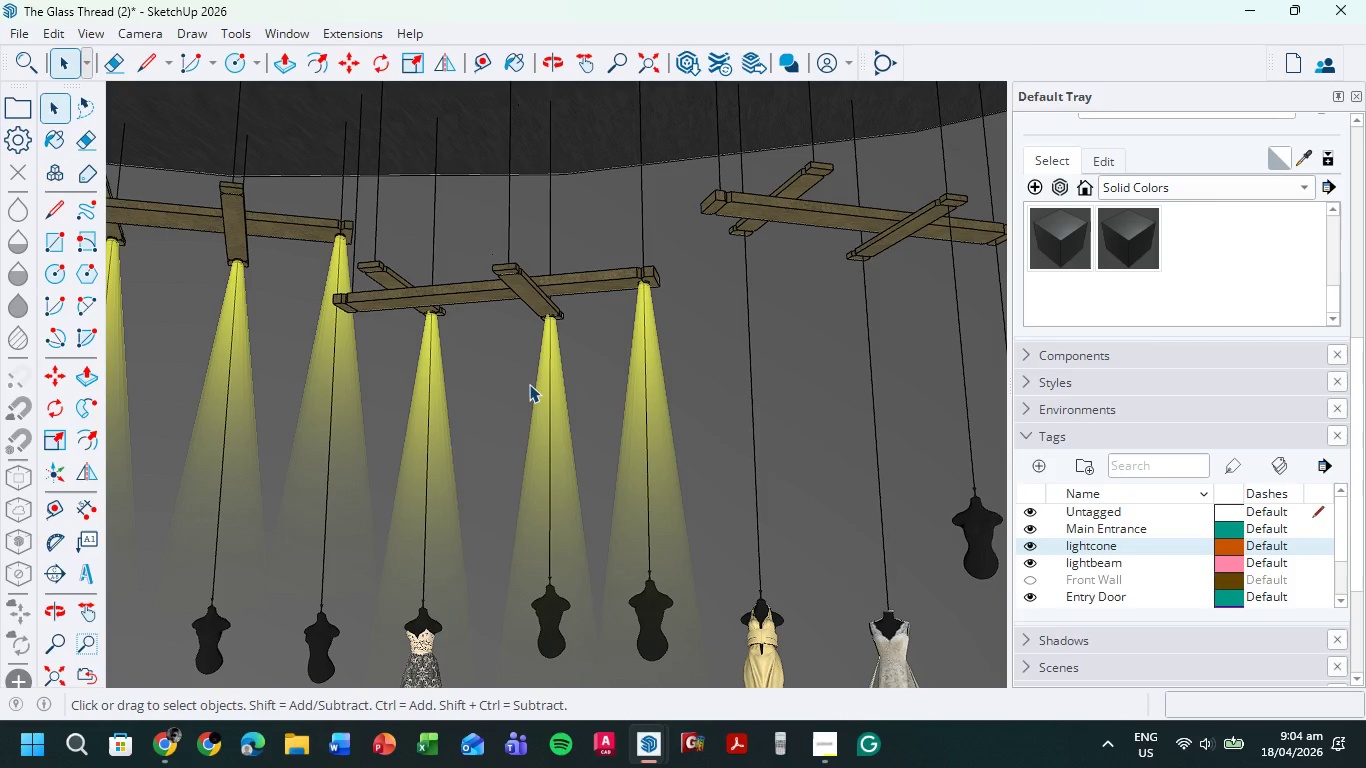 
wait(47.23)
 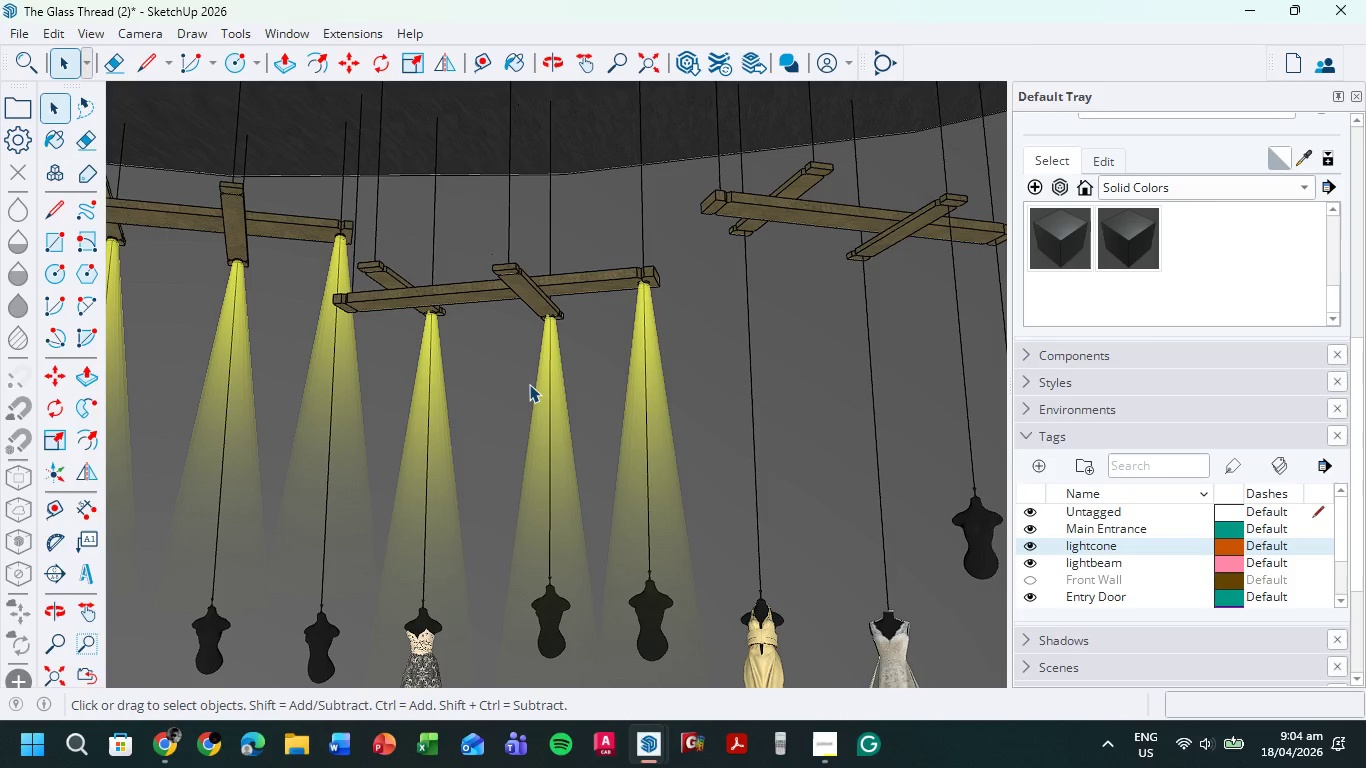 
scroll: coordinate [560, 459], scroll_direction: down, amount: 7.0
 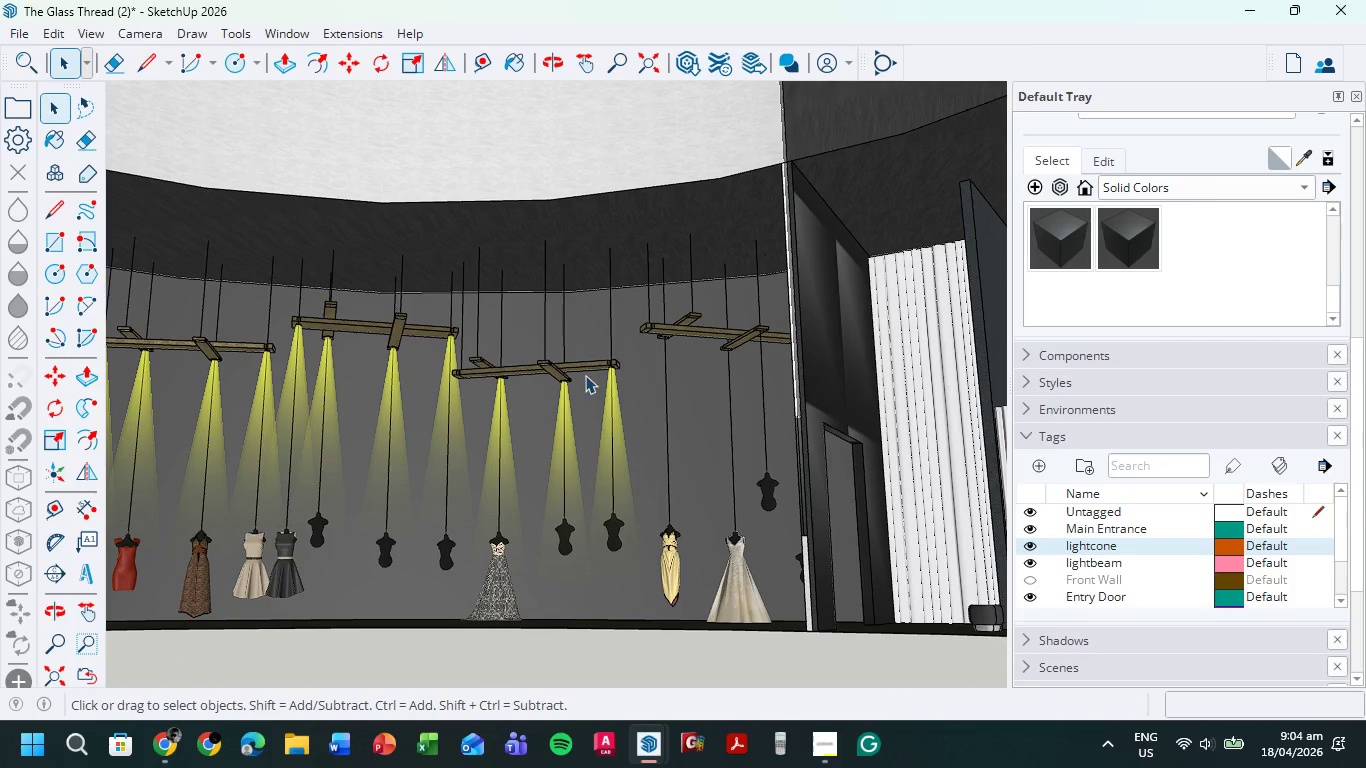 
scroll: coordinate [612, 352], scroll_direction: up, amount: 5.0
 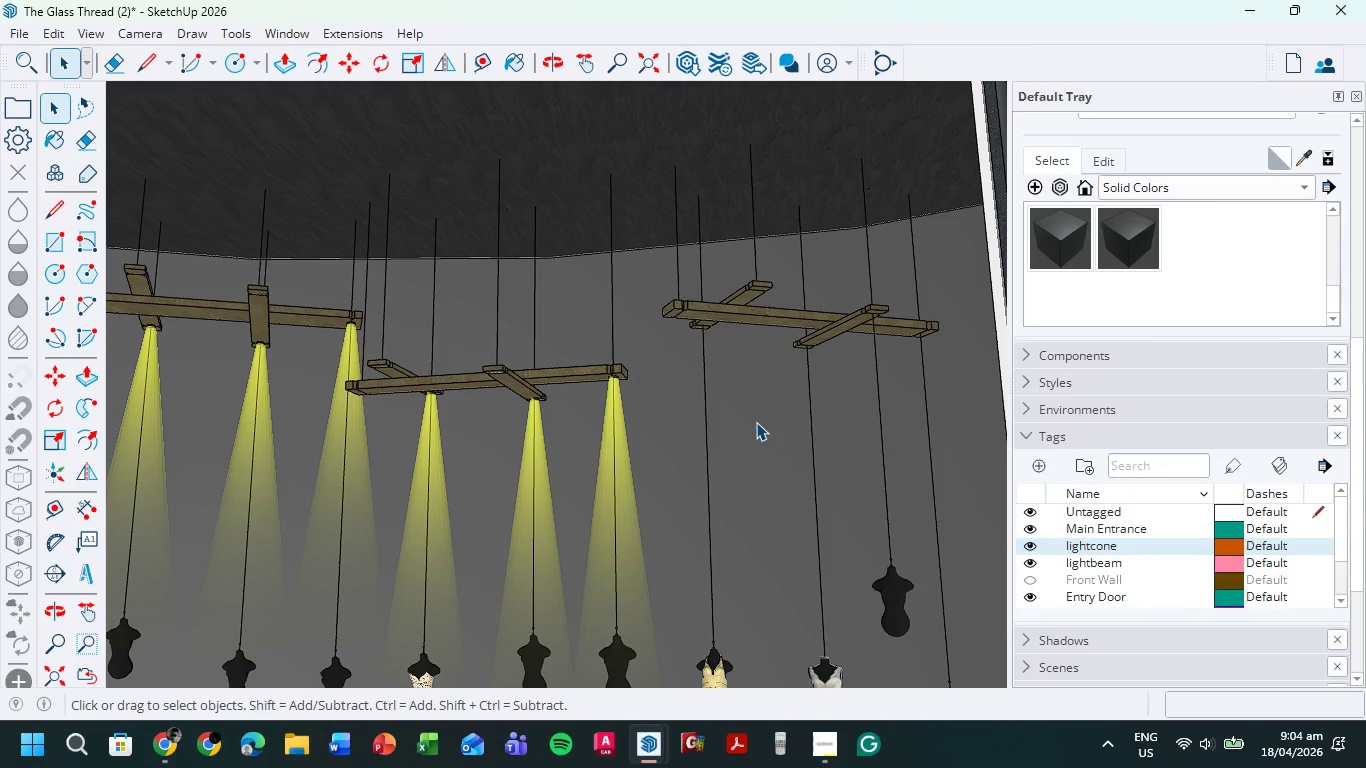 
scroll: coordinate [632, 530], scroll_direction: down, amount: 7.0
 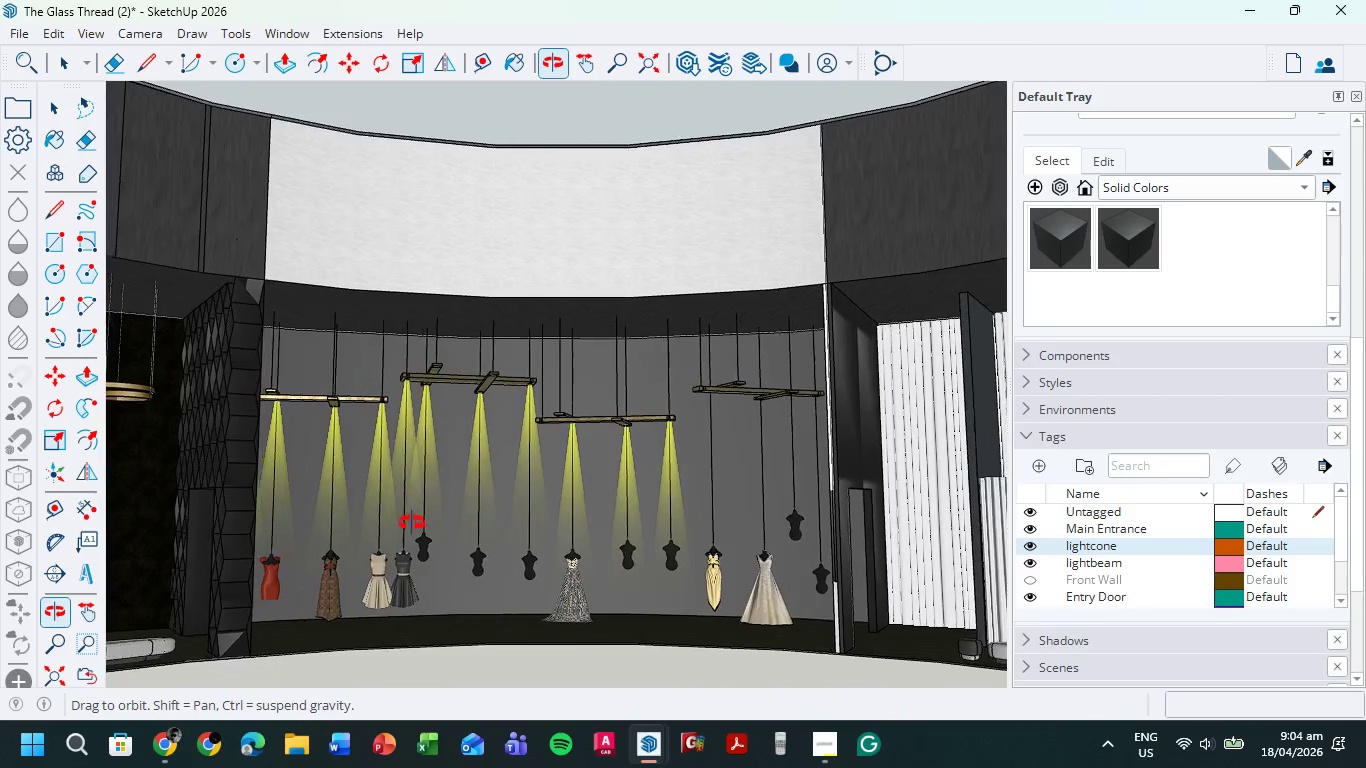 
scroll: coordinate [460, 518], scroll_direction: up, amount: 10.0
 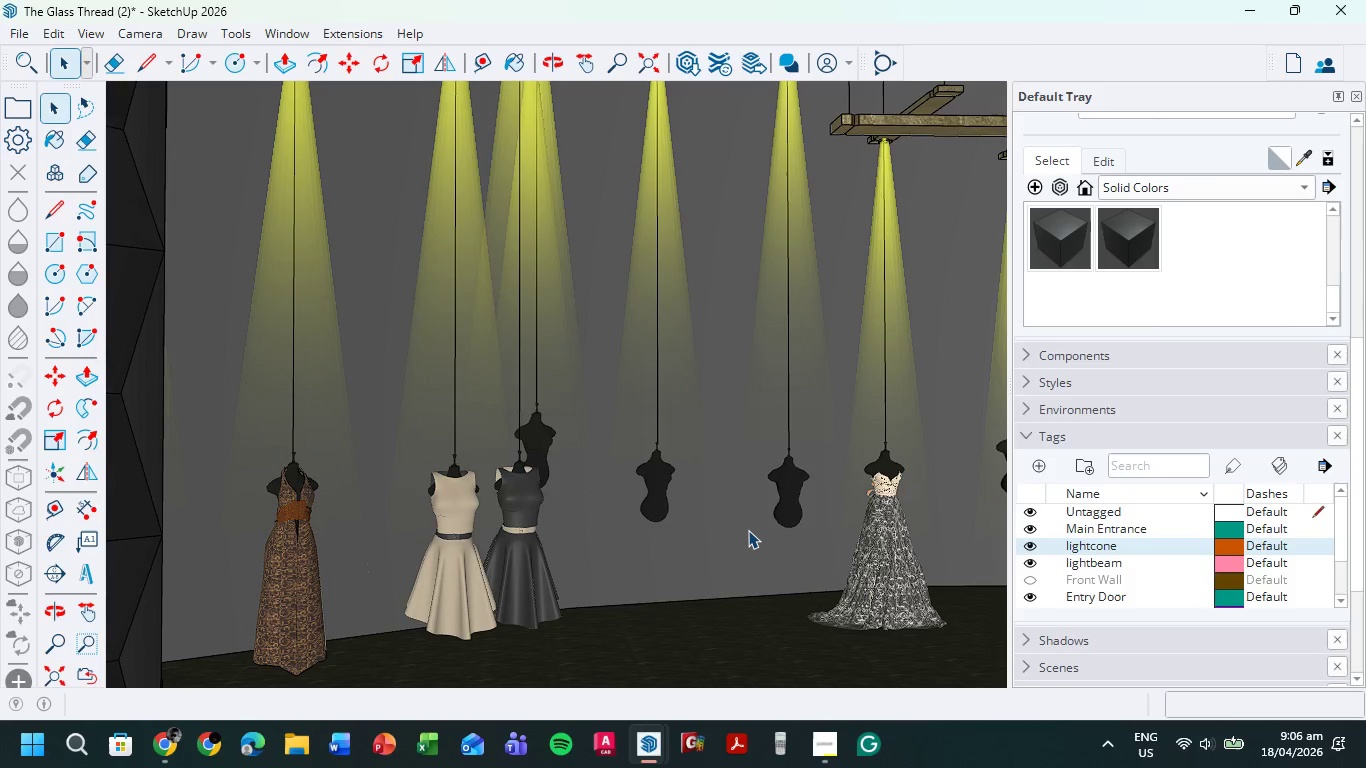 
wait(136.74)
 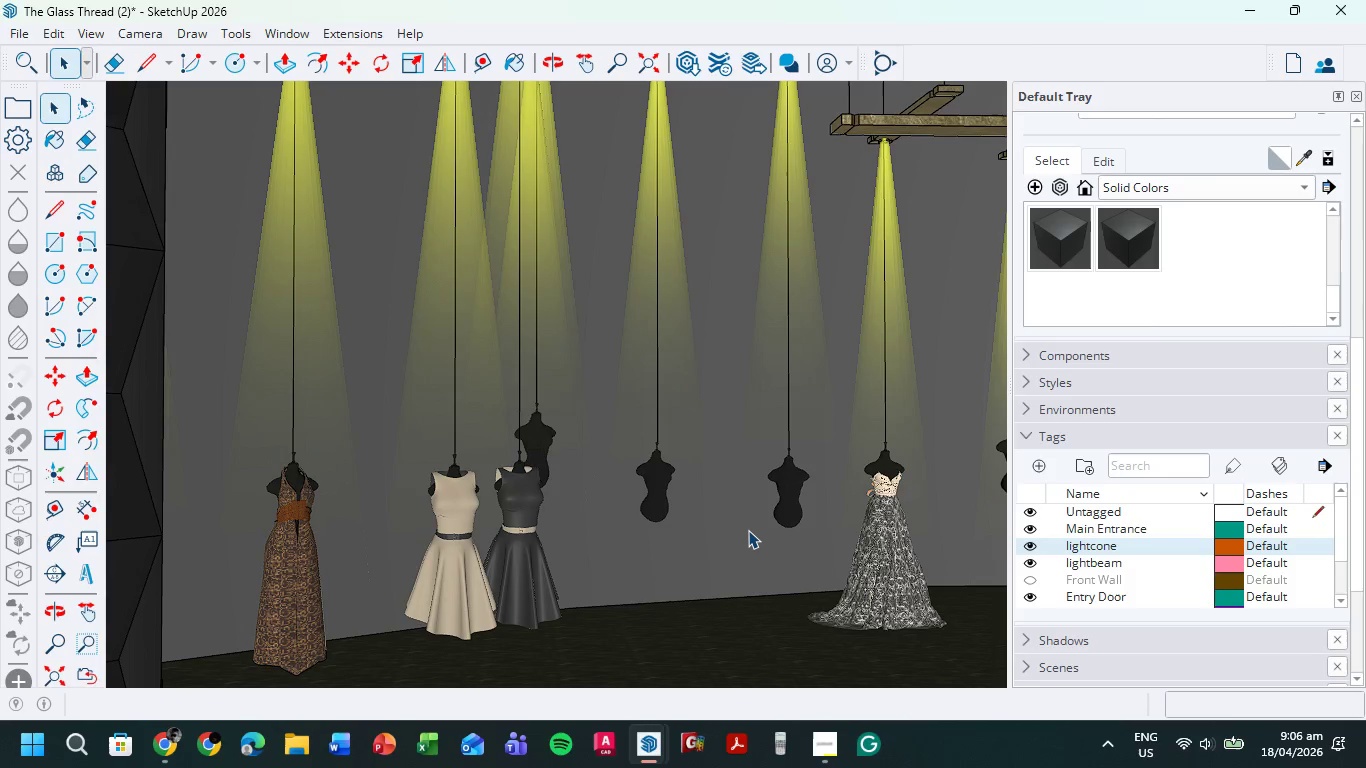 
scroll: coordinate [637, 526], scroll_direction: down, amount: 5.0
 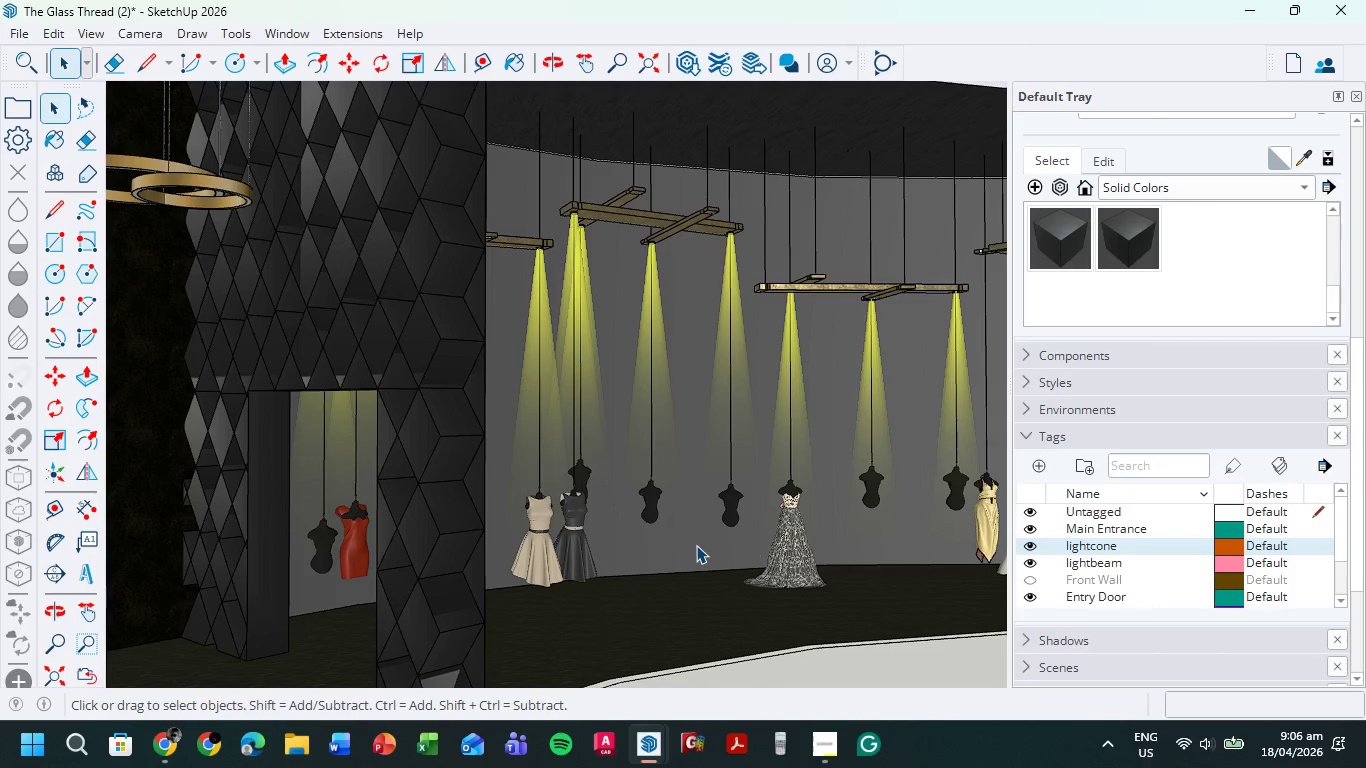 
hold_key(key=ShiftLeft, duration=1.0)
 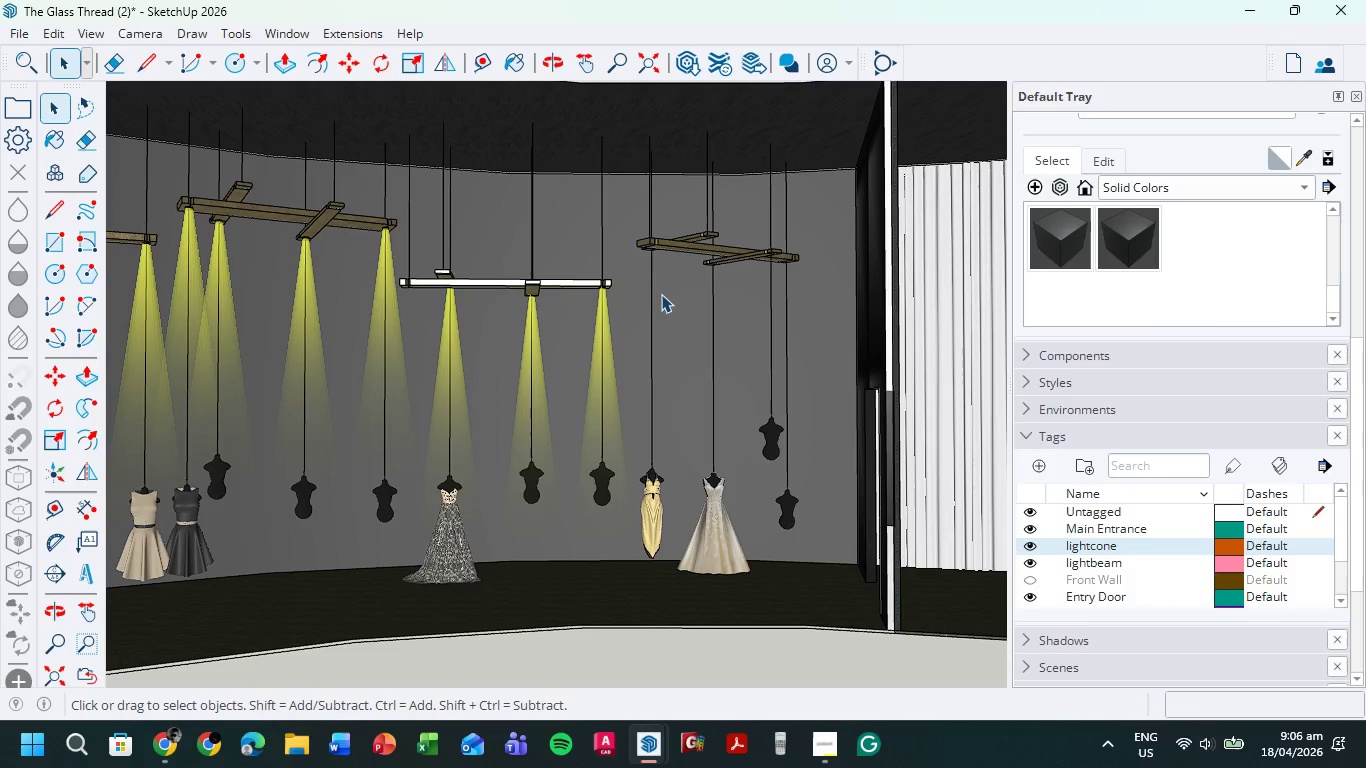 
scroll: coordinate [619, 244], scroll_direction: up, amount: 13.0
 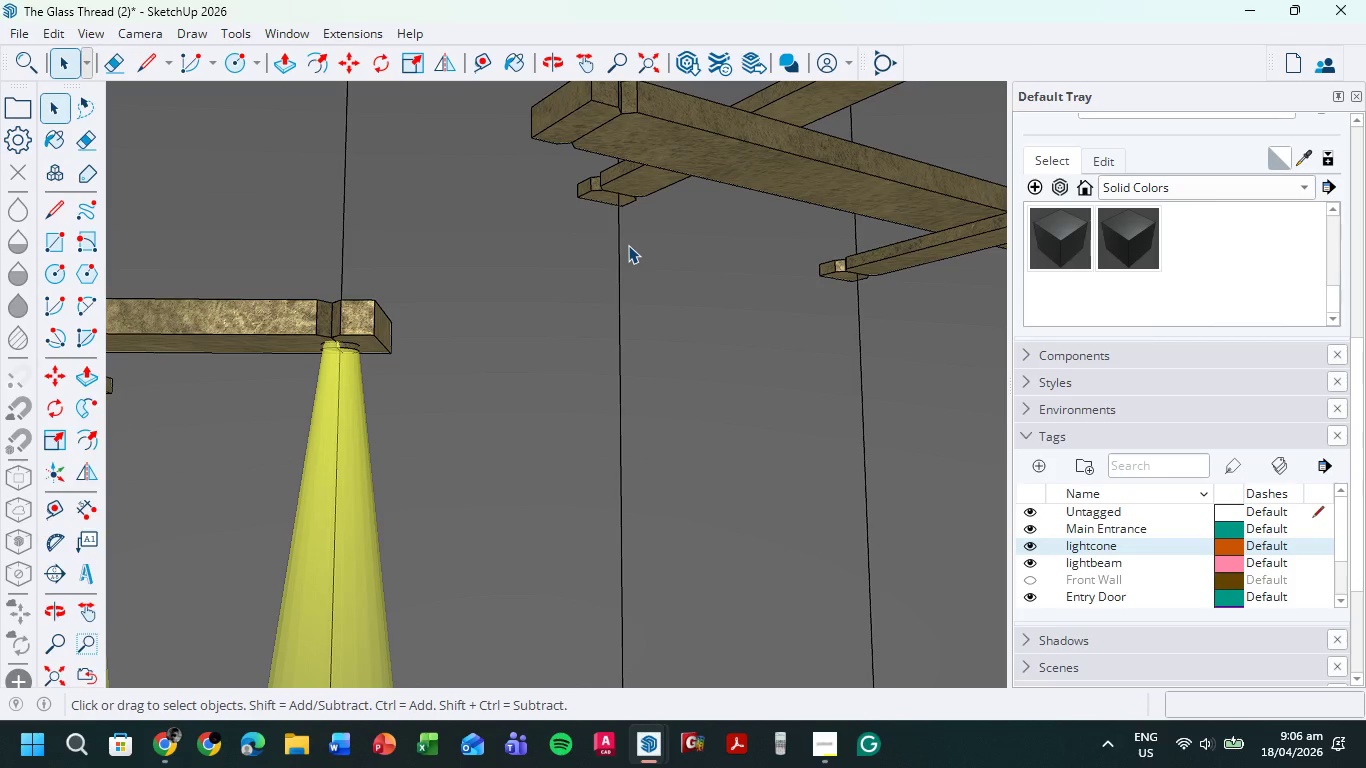 
wait(13.59)
 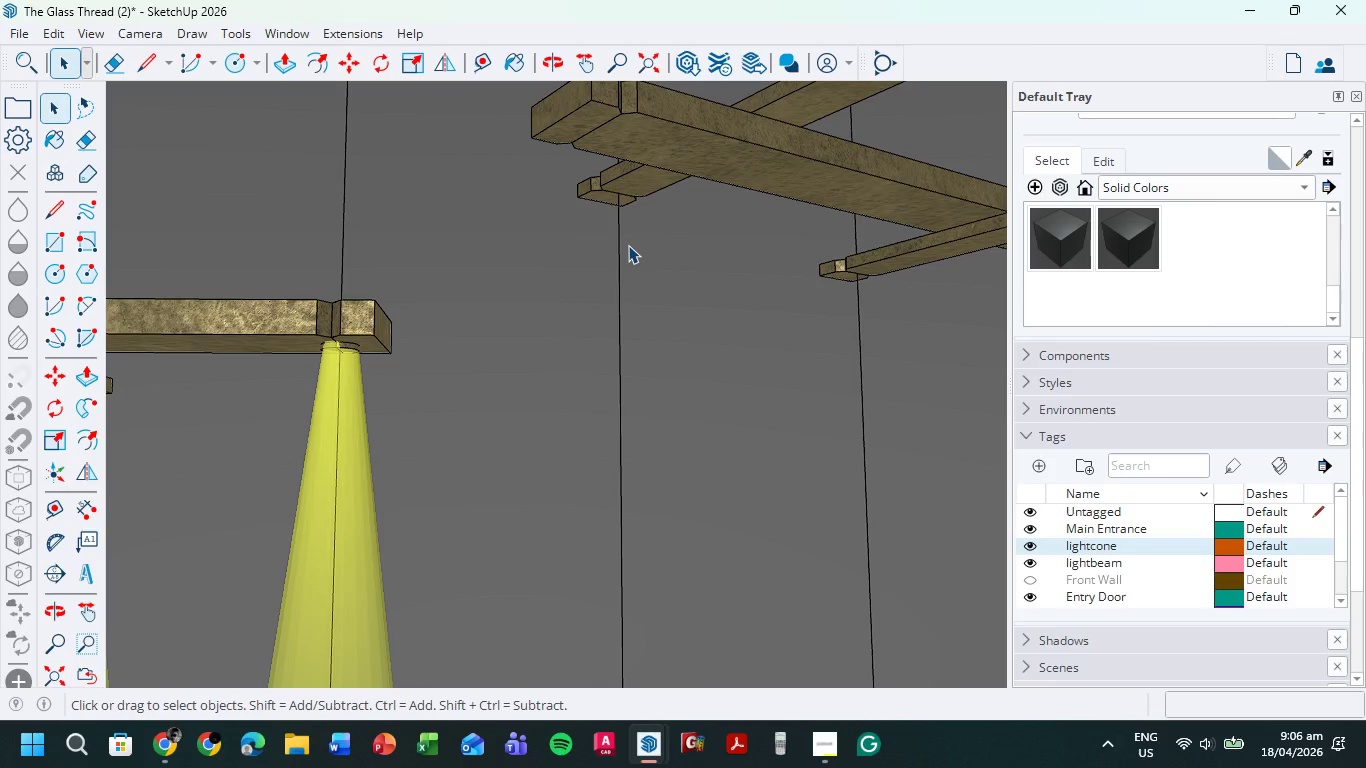 
scroll: coordinate [608, 191], scroll_direction: up, amount: 12.0
 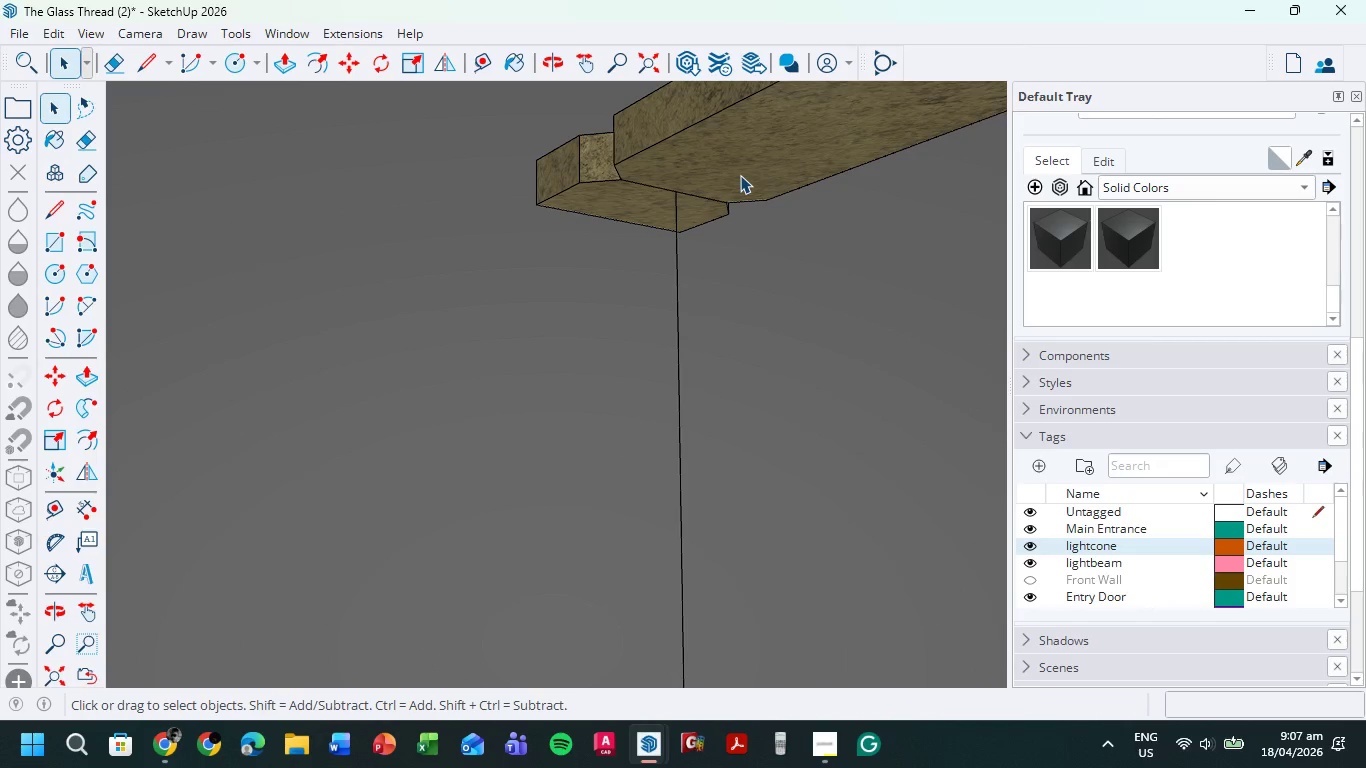 
double_click([742, 175])
 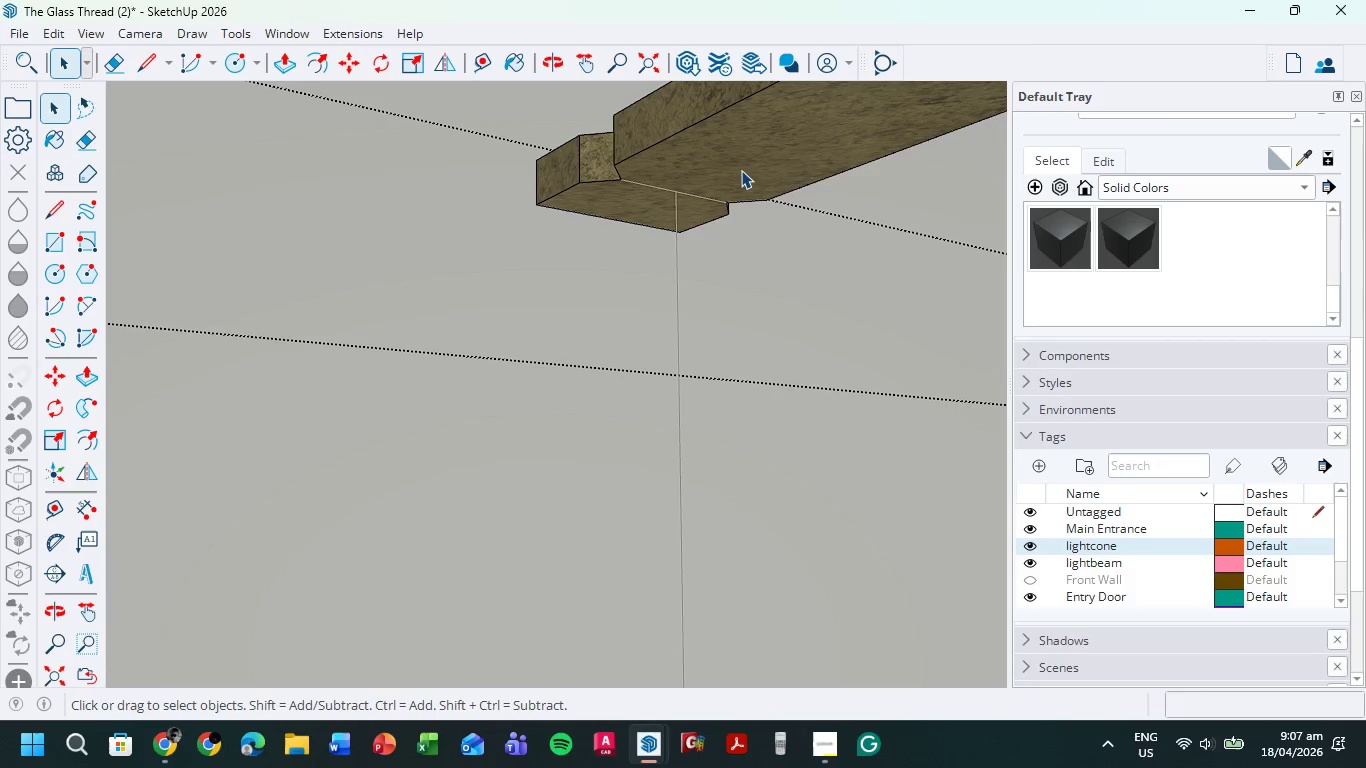 
key(C)
 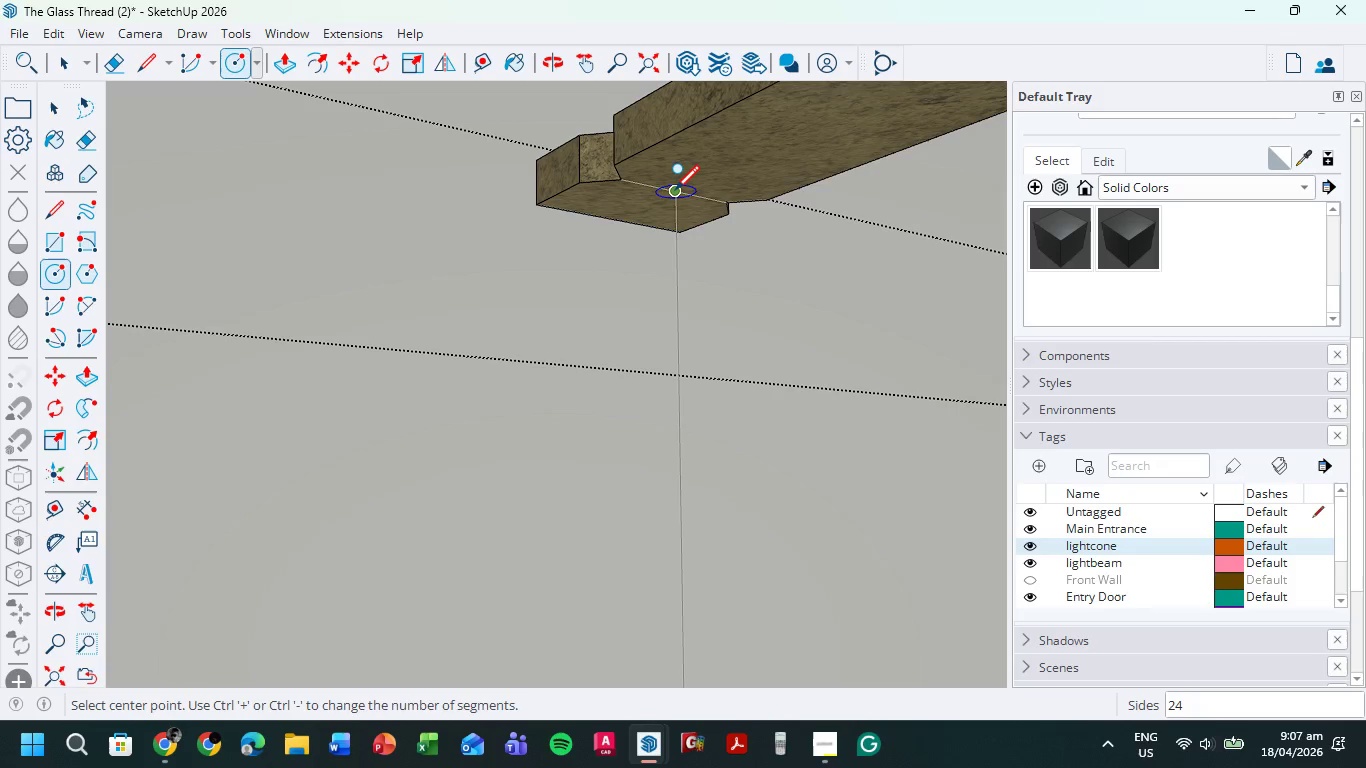 
left_click([675, 192])
 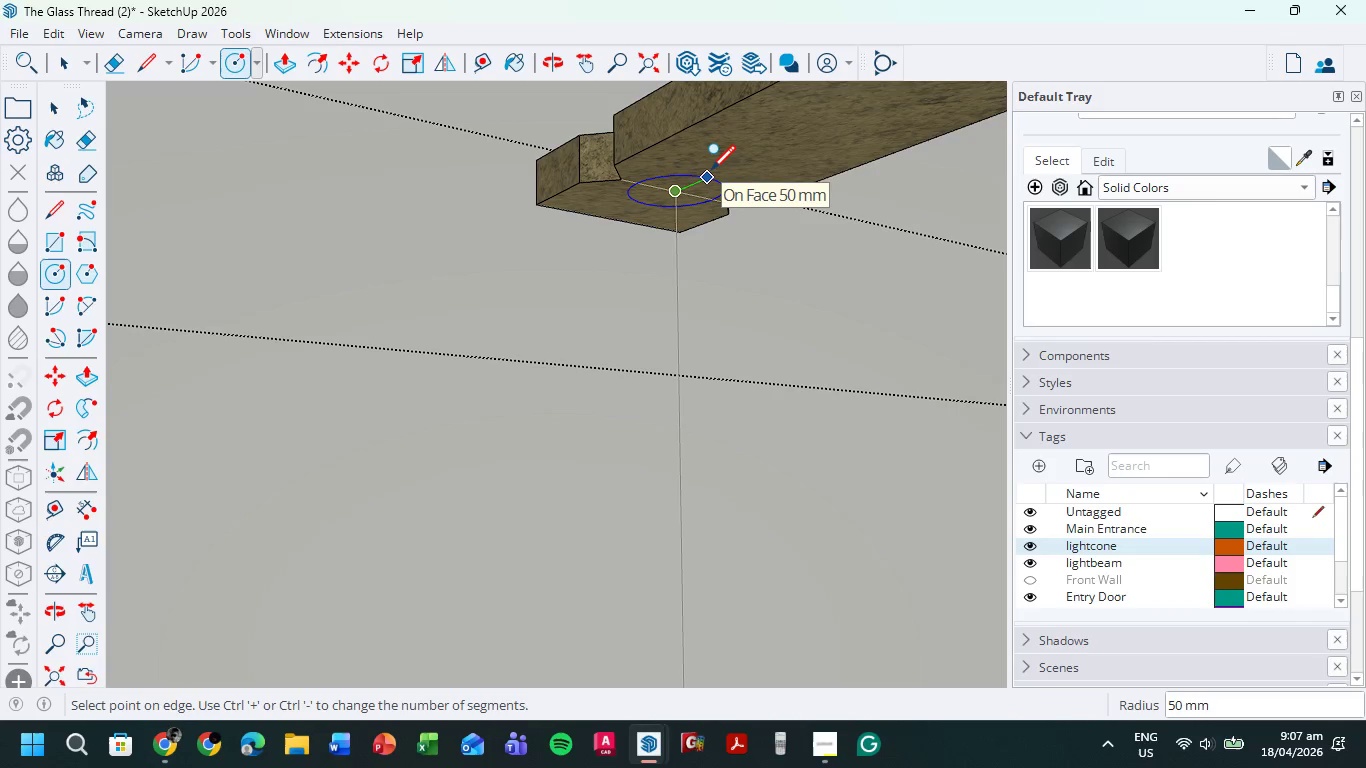 
left_click([711, 172])
 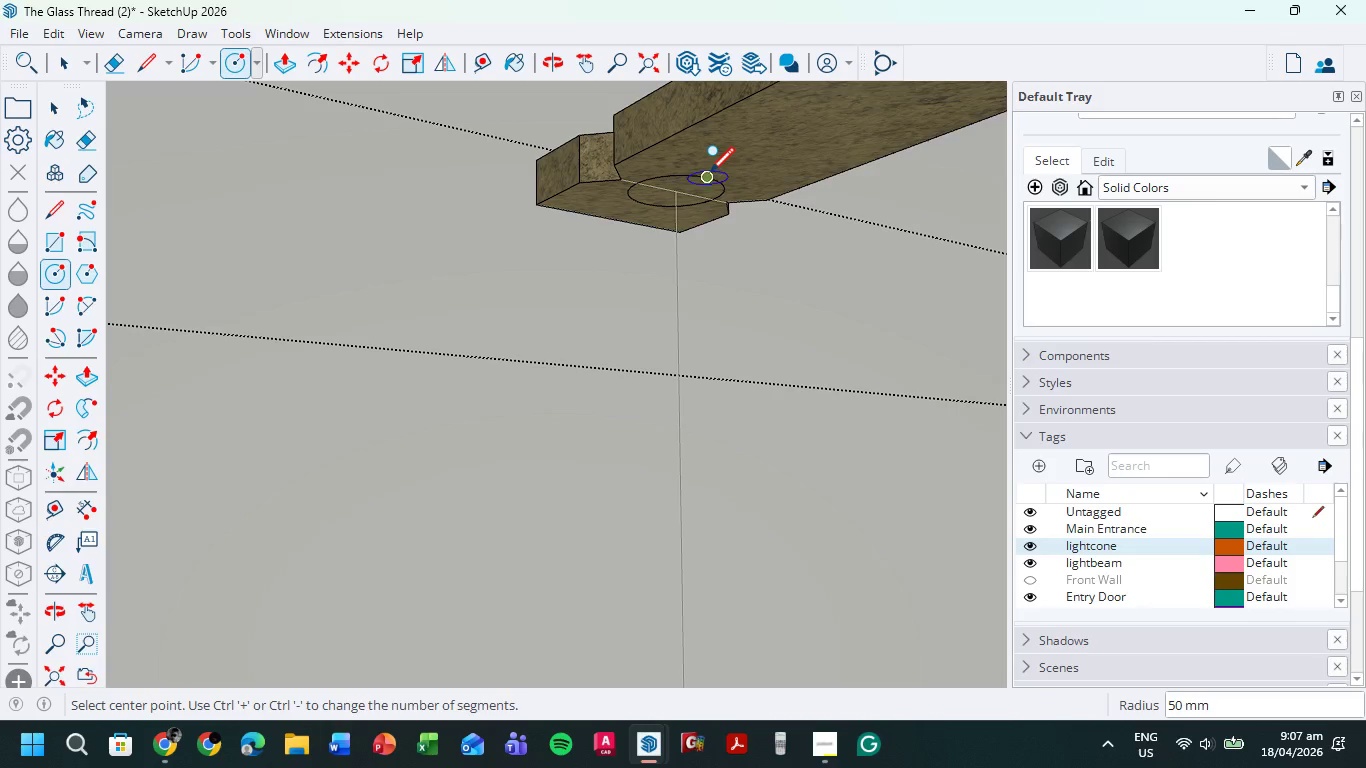 
key(P)
 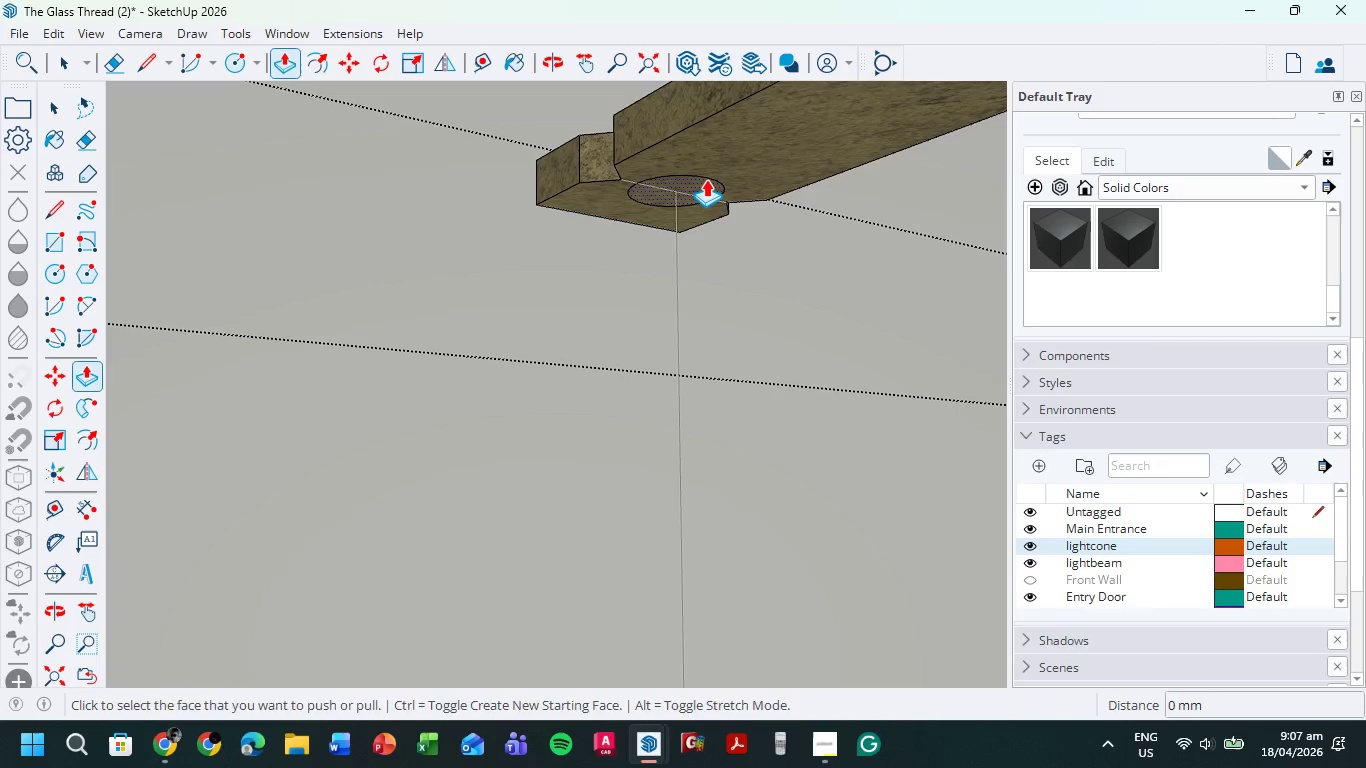 
left_click([706, 179])
 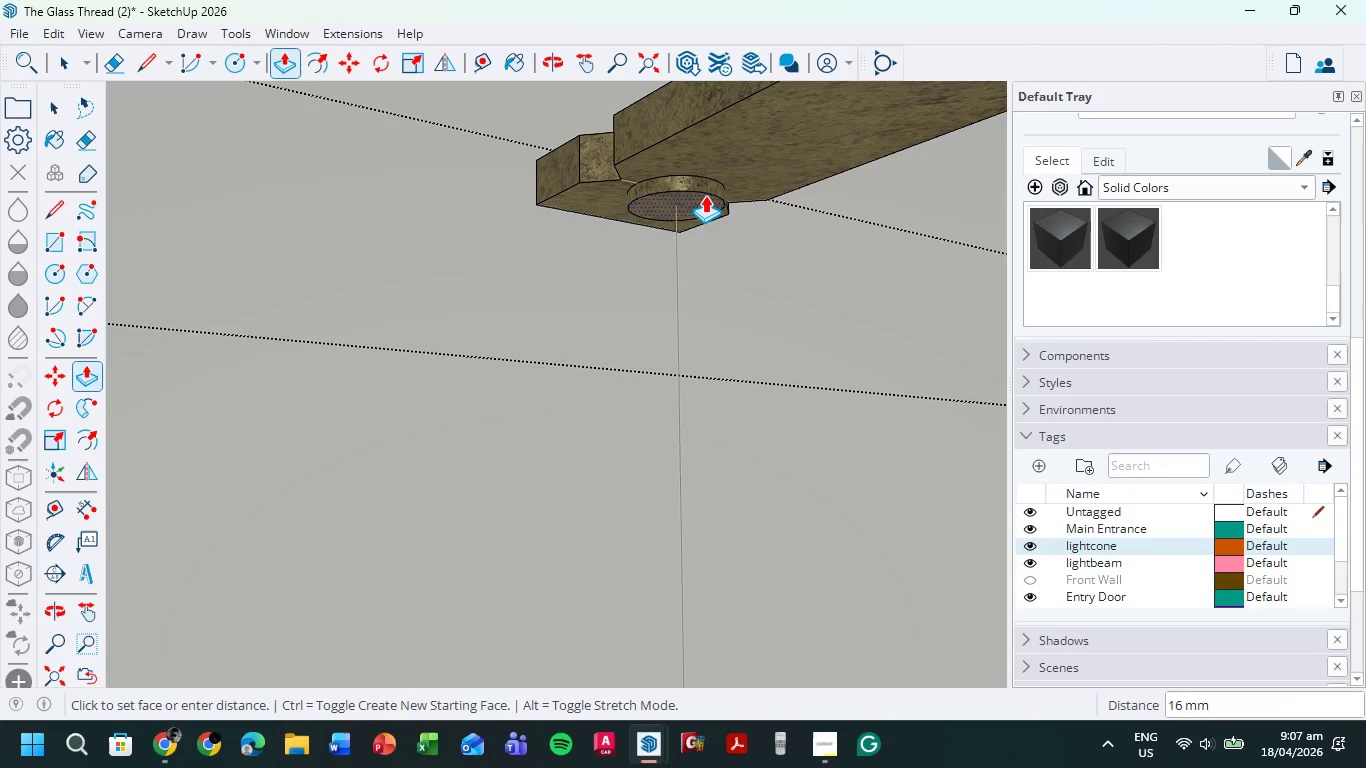 
wait(8.67)
 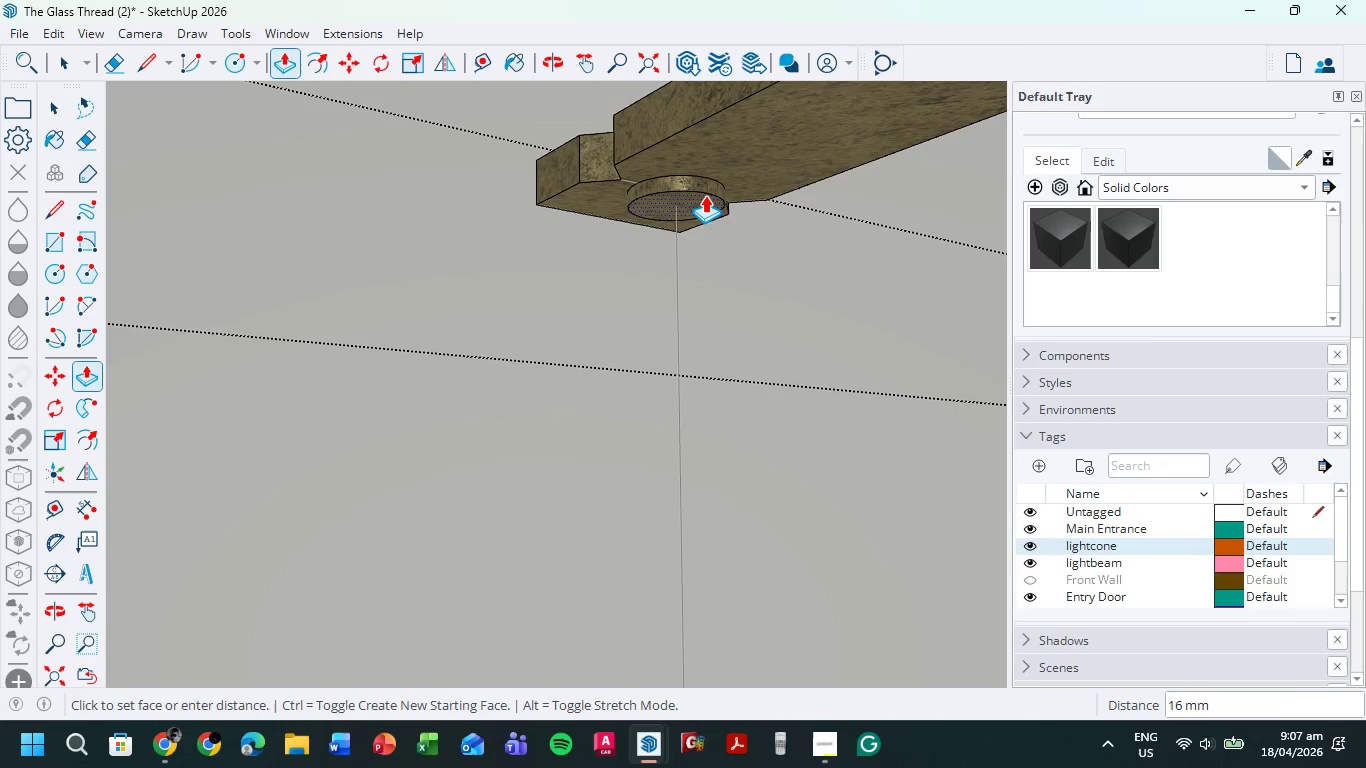 
left_click([710, 193])
 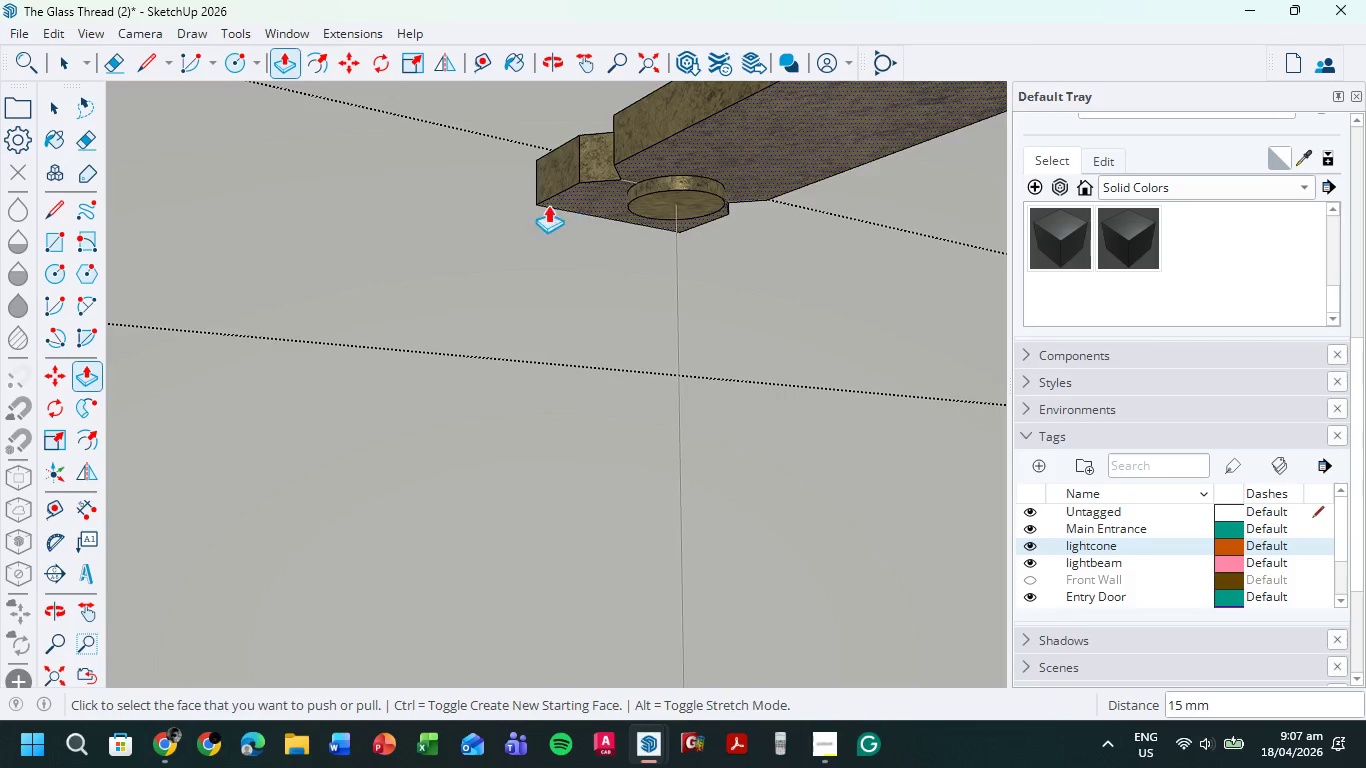 
scroll: coordinate [413, 238], scroll_direction: down, amount: 8.0
 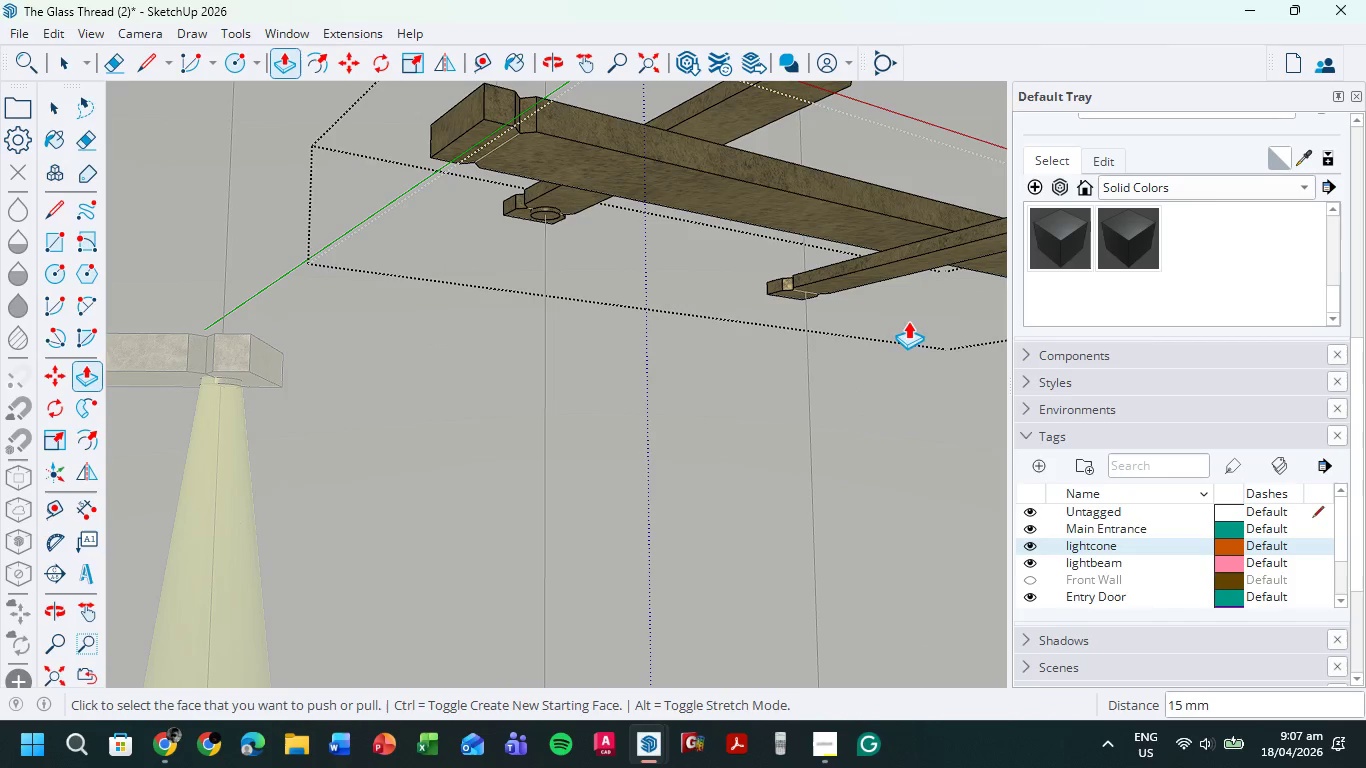 
scroll: coordinate [911, 319], scroll_direction: up, amount: 5.0
 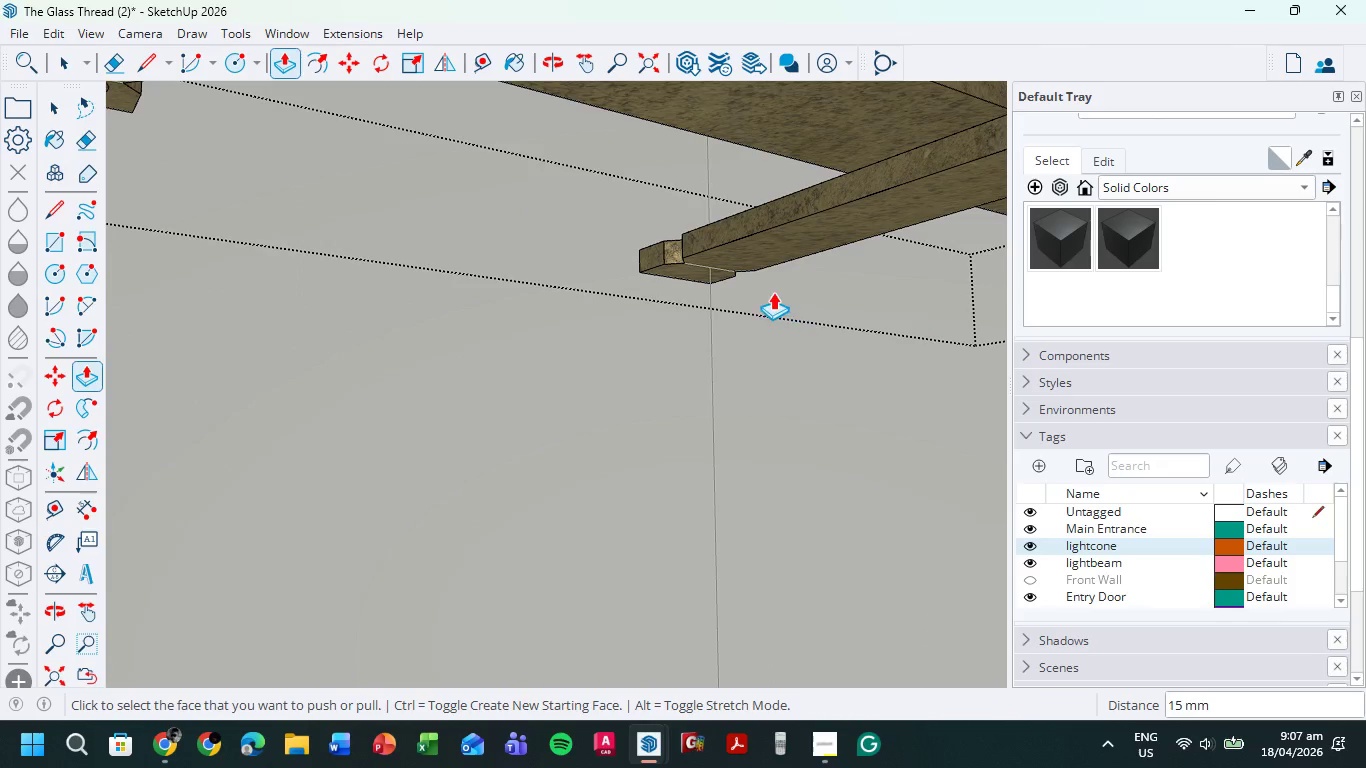 
key(C)
 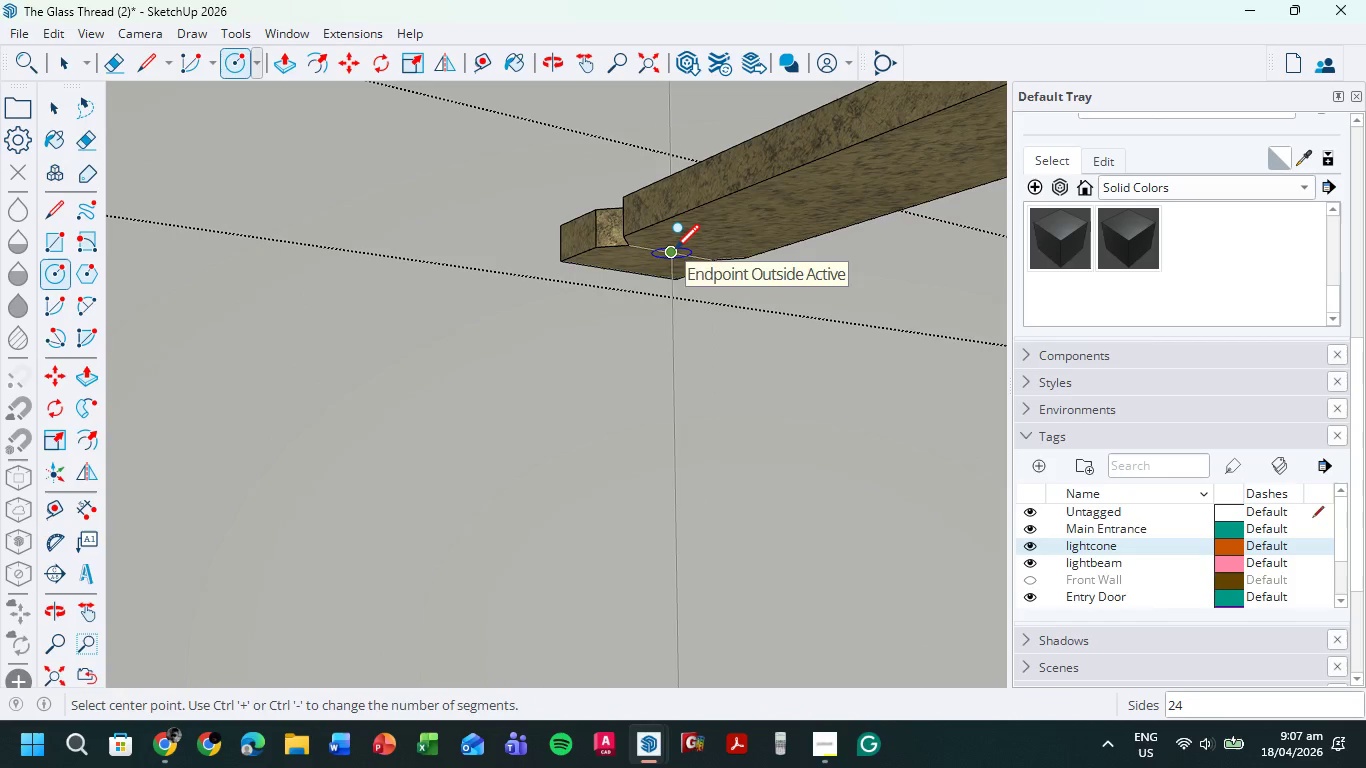 
scroll: coordinate [772, 291], scroll_direction: up, amount: 3.0
 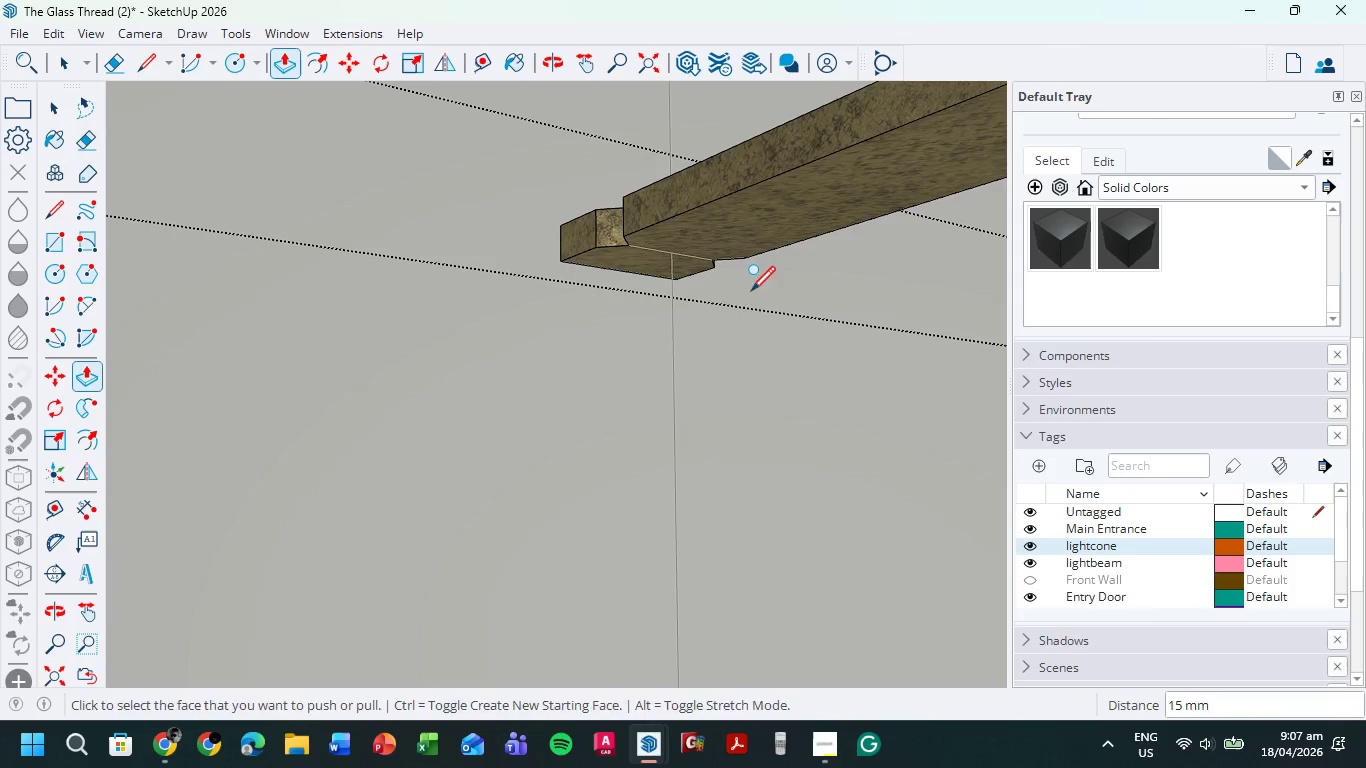 
left_click([675, 251])
 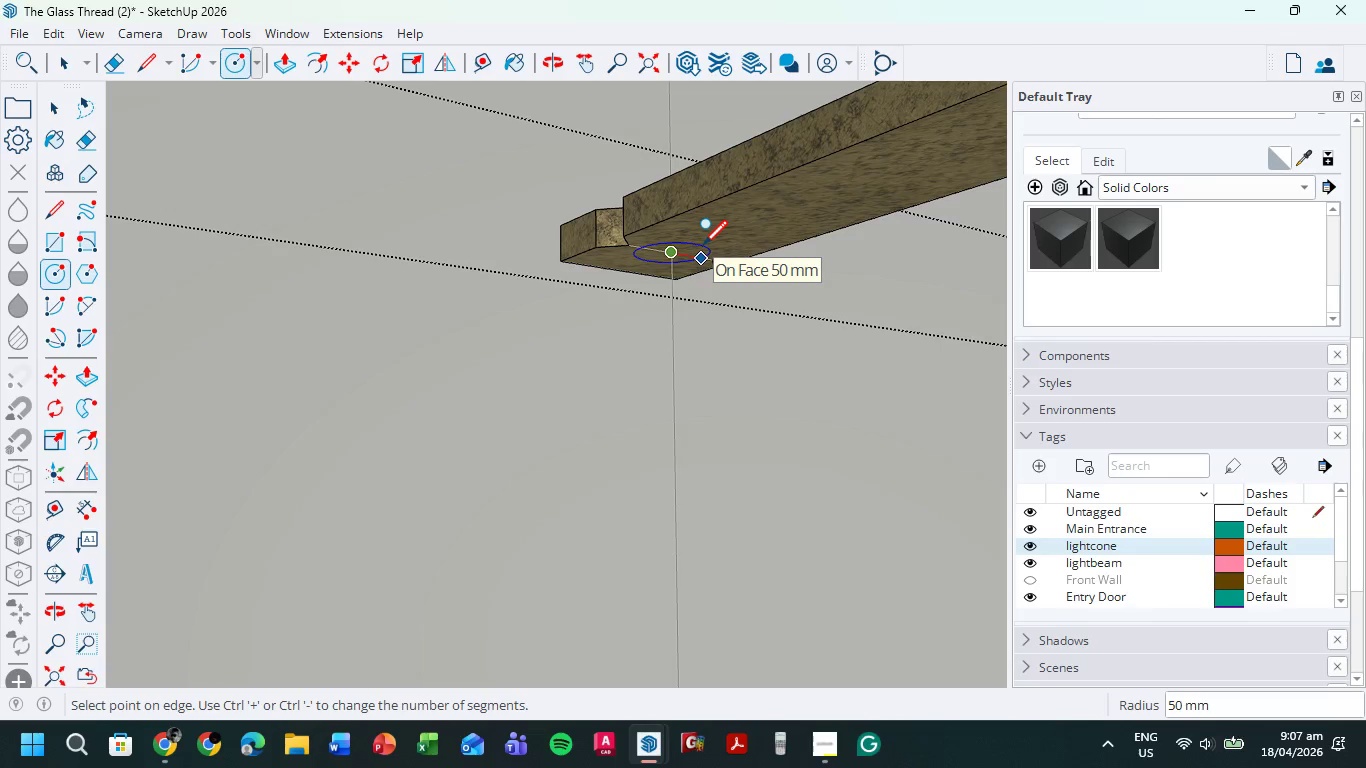 
left_click([703, 247])
 